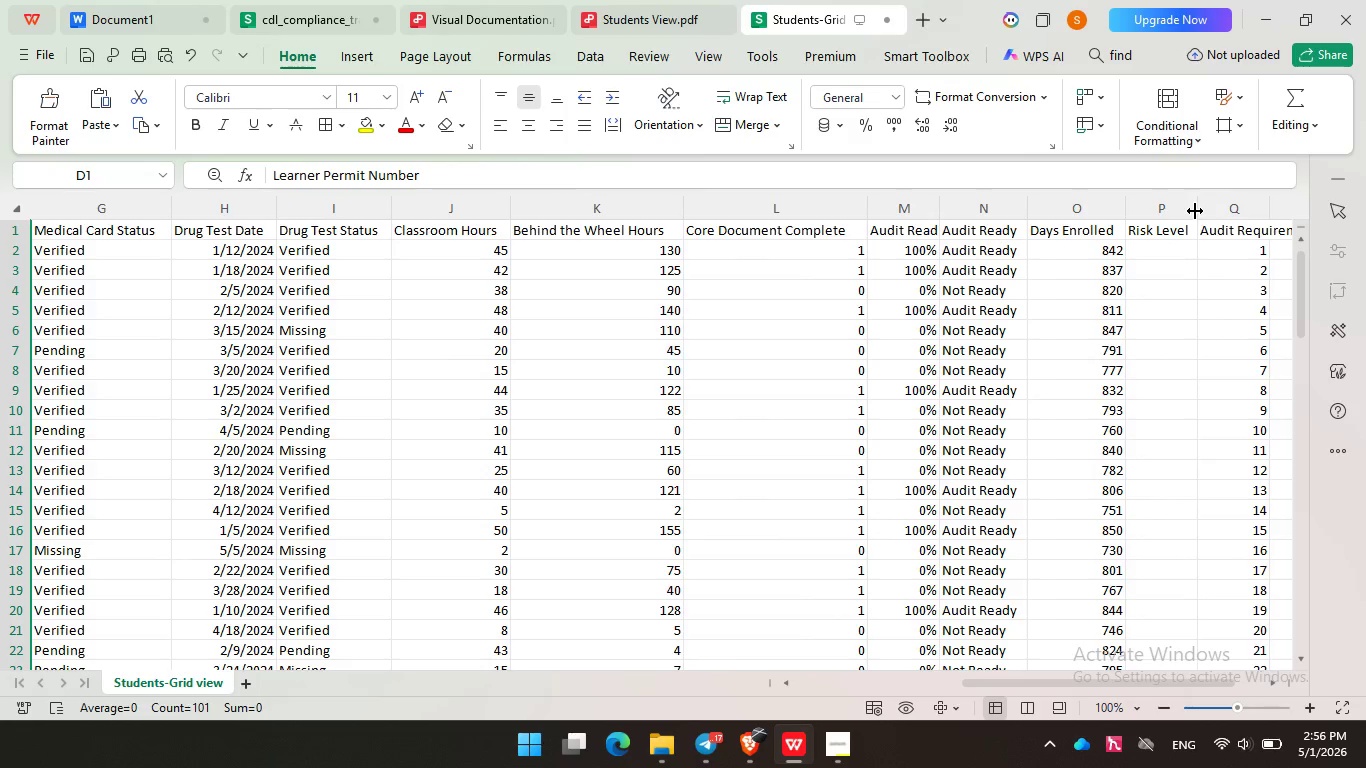 
double_click([1194, 211])
 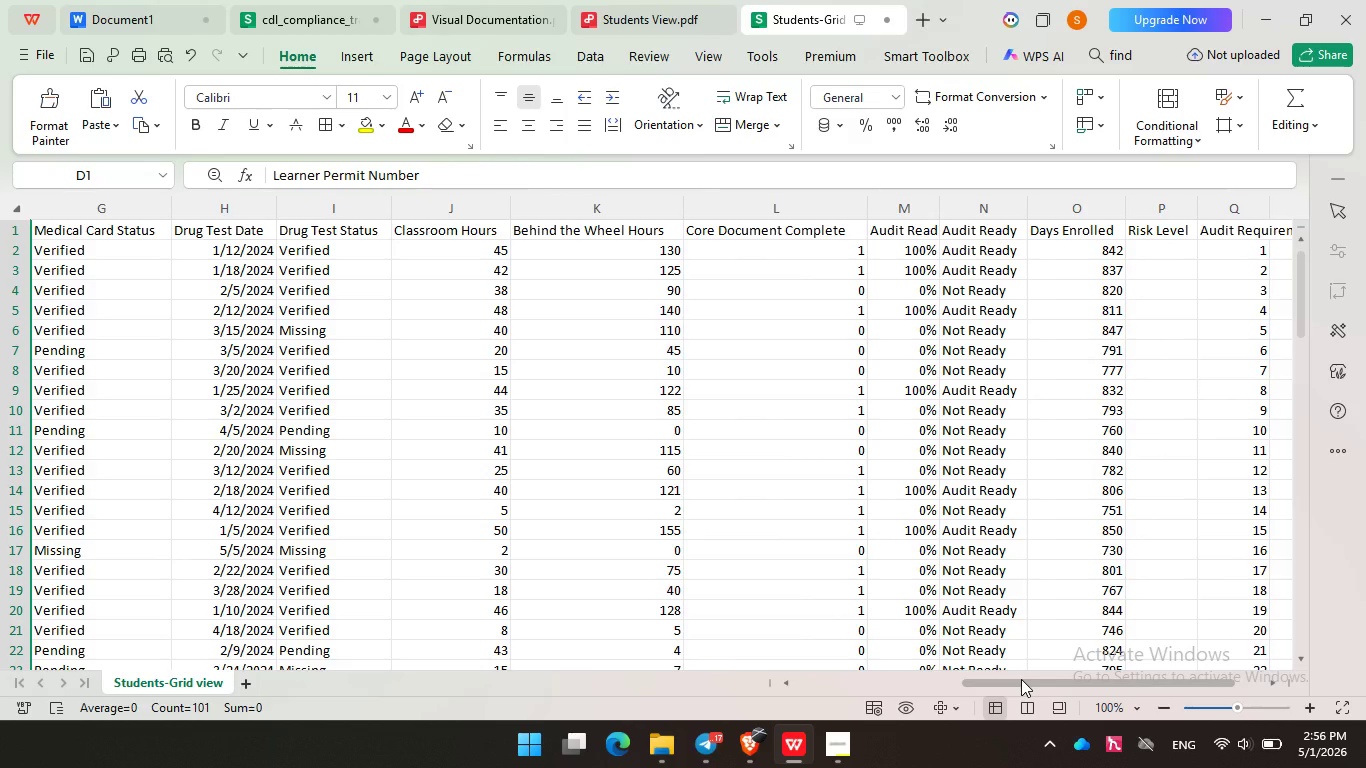 
left_click_drag(start_coordinate=[1021, 682], to_coordinate=[1179, 697])
 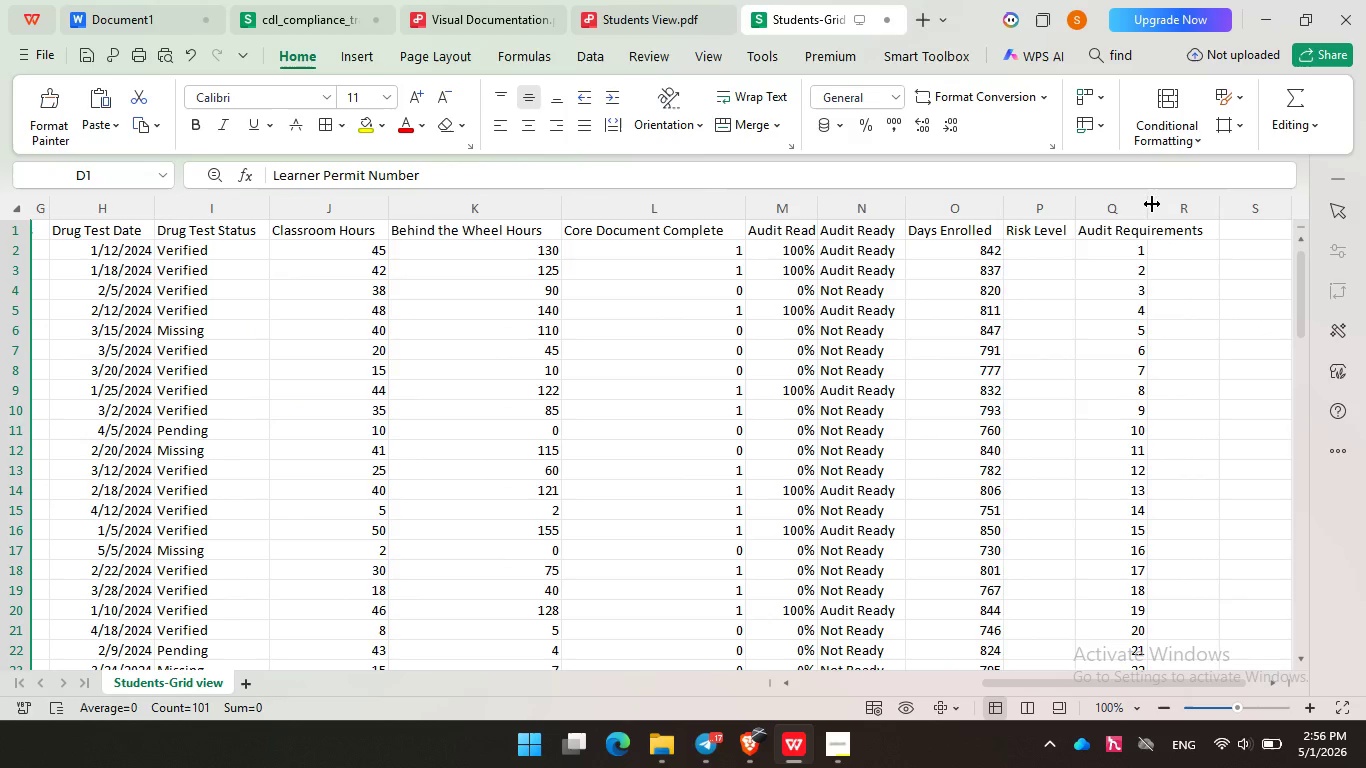 
double_click([1152, 204])
 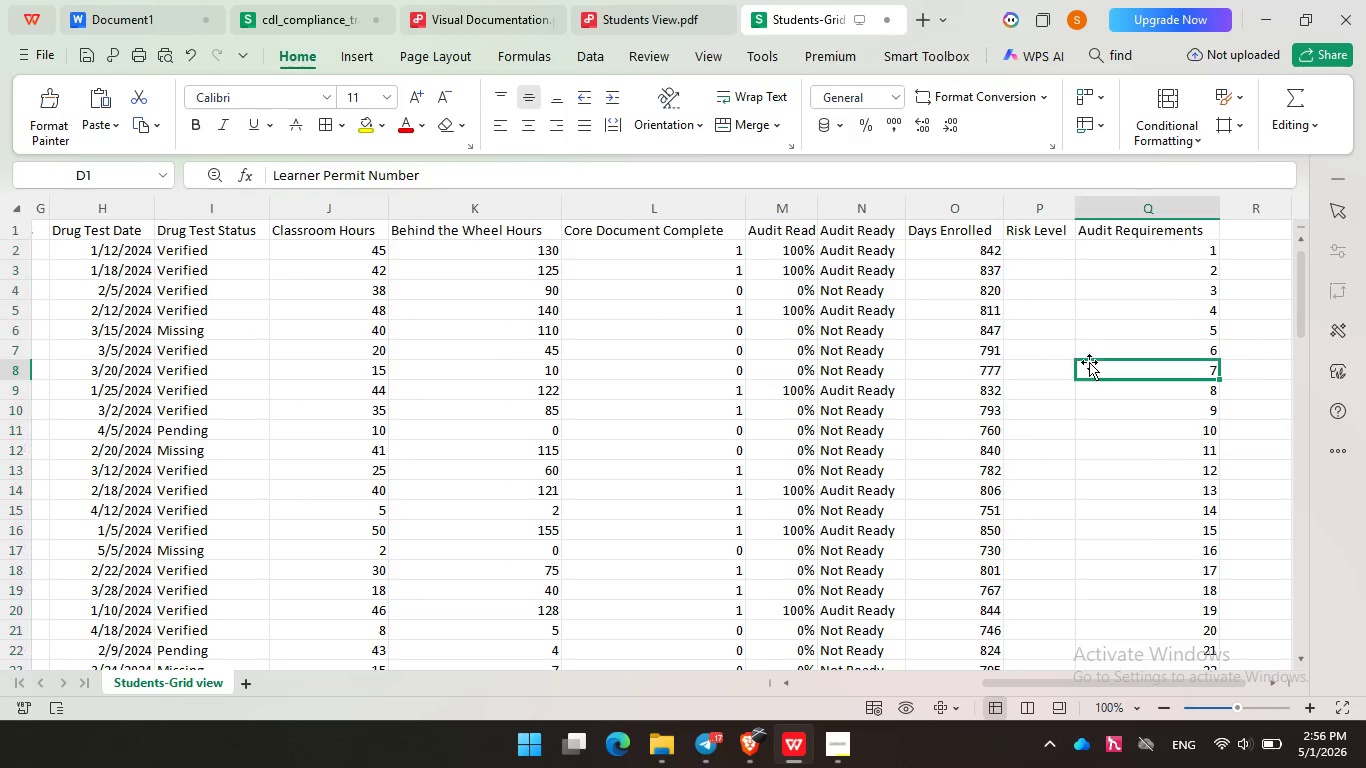 
left_click([1090, 362])
 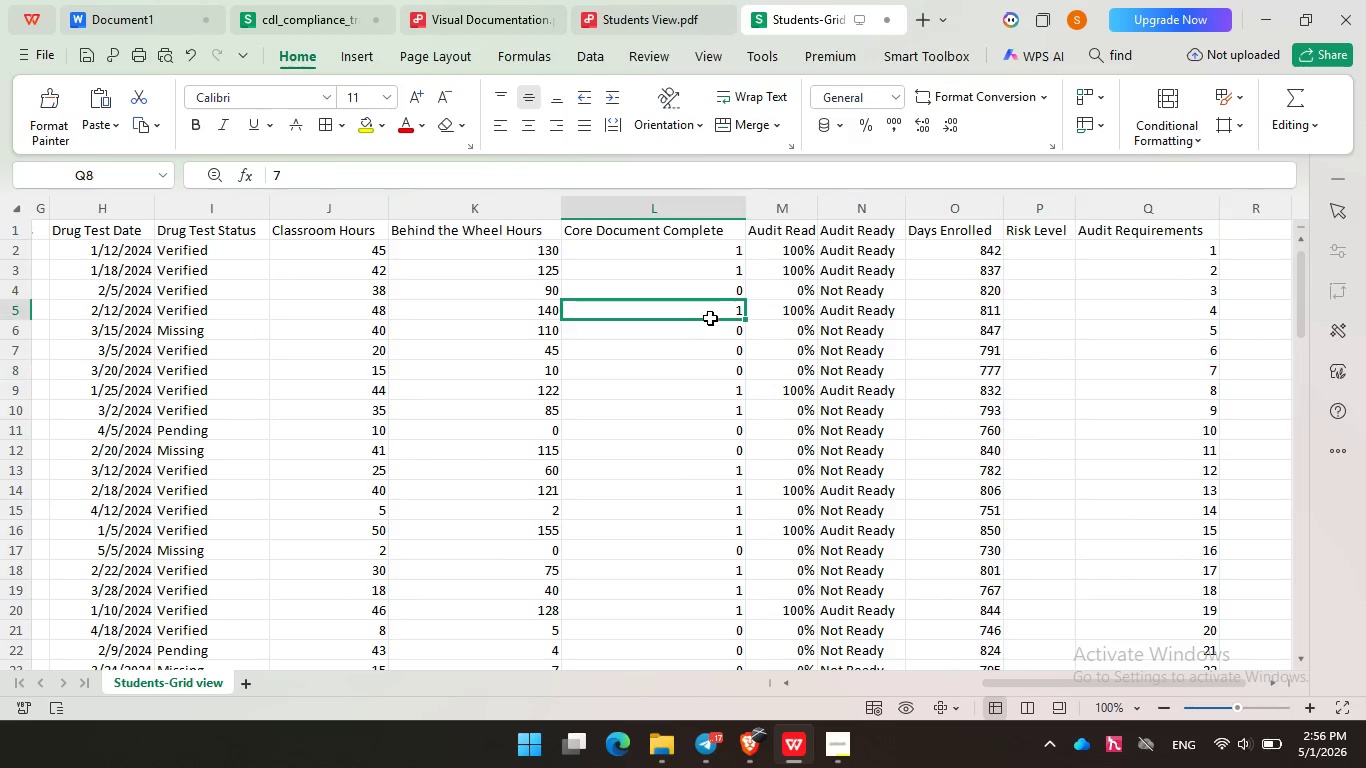 
left_click([710, 317])
 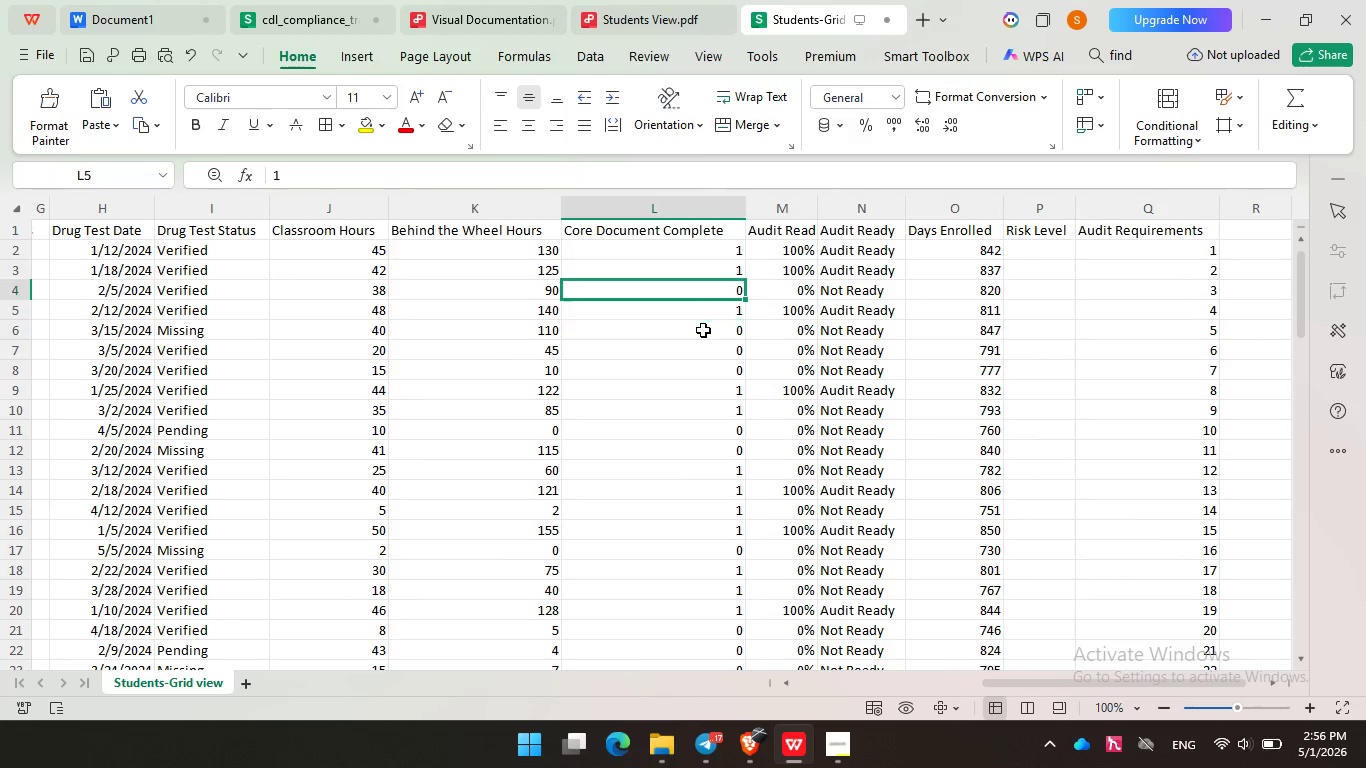 
key(ArrowUp)
 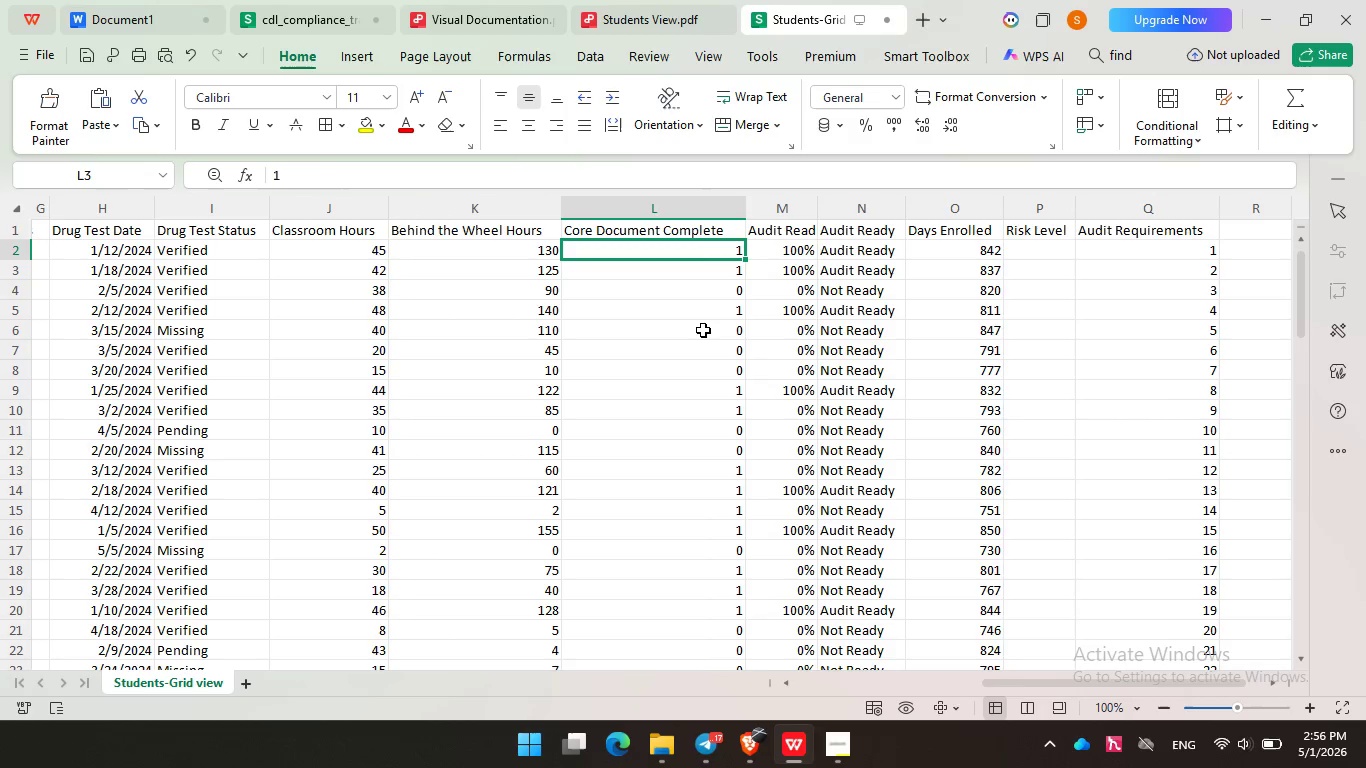 
key(ArrowUp)
 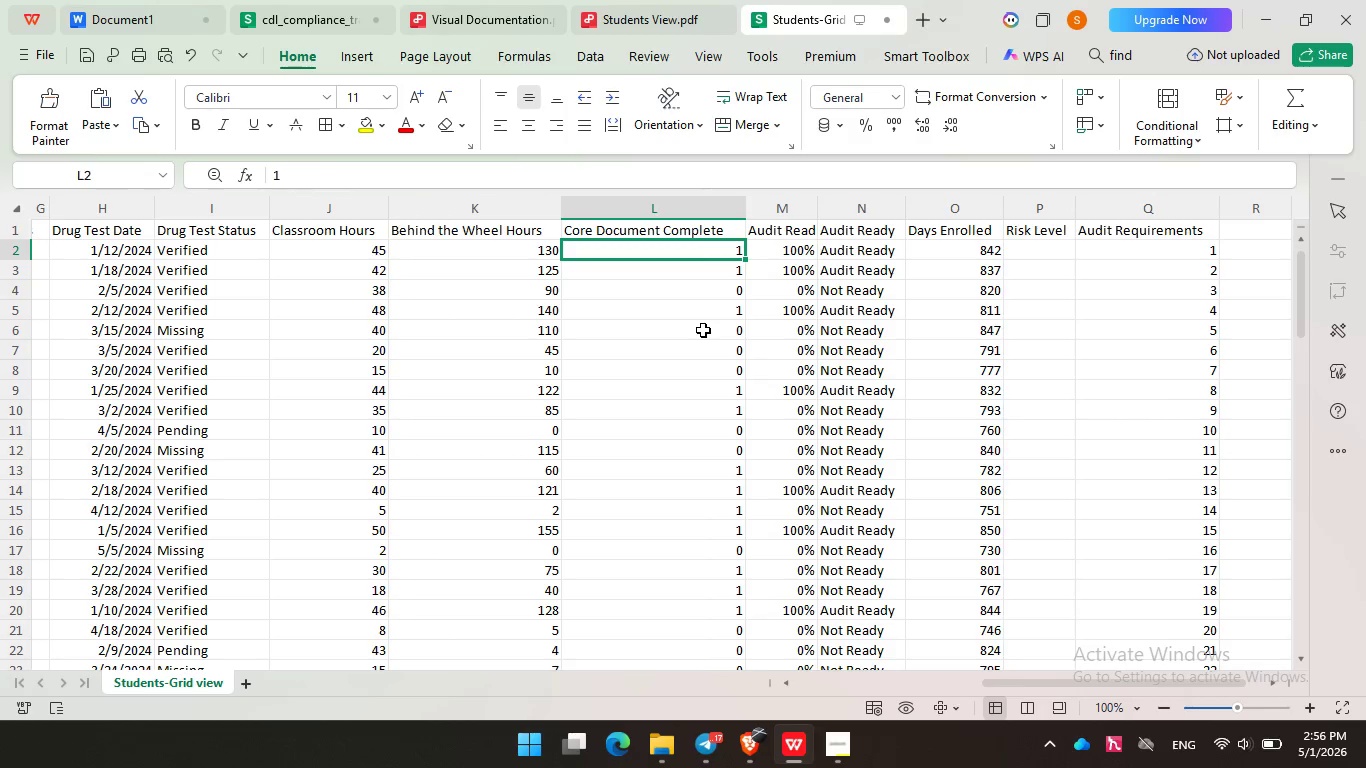 
key(ArrowUp)
 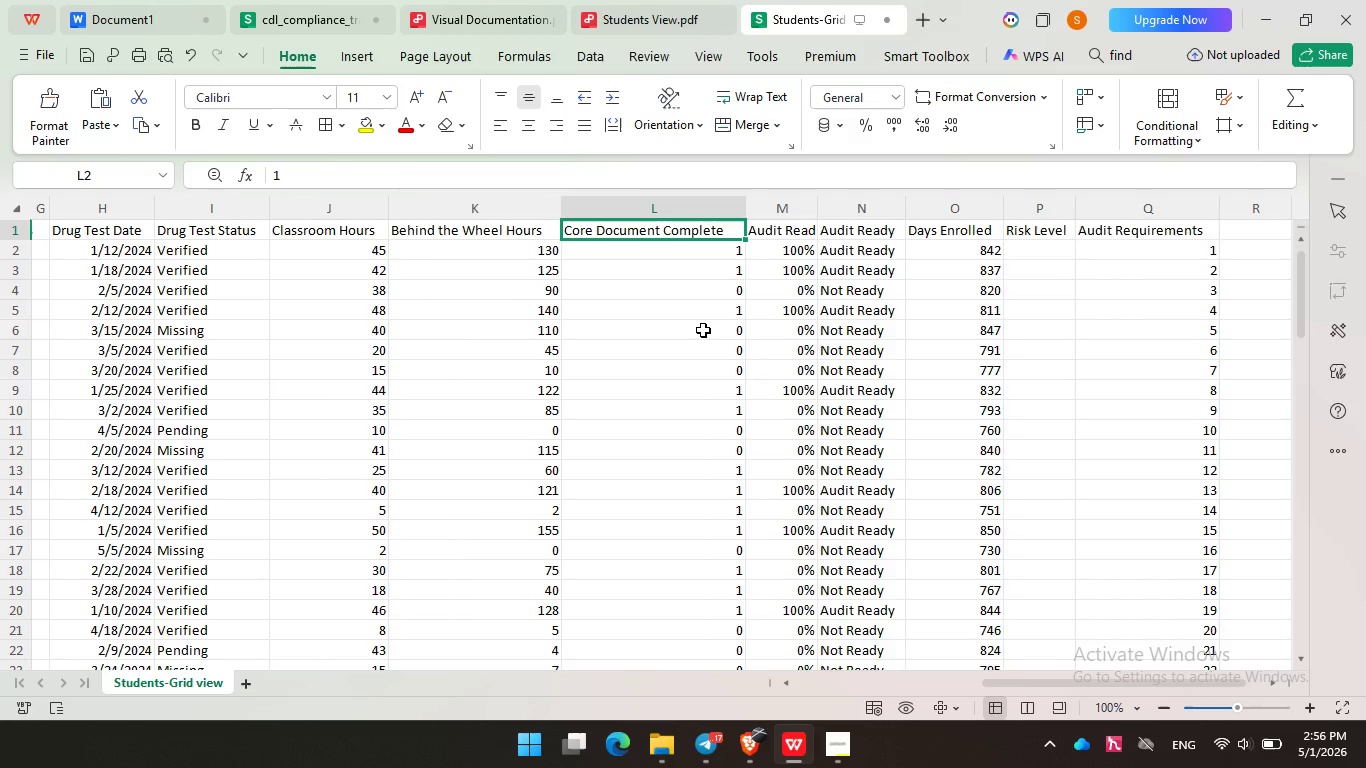 
key(ArrowUp)
 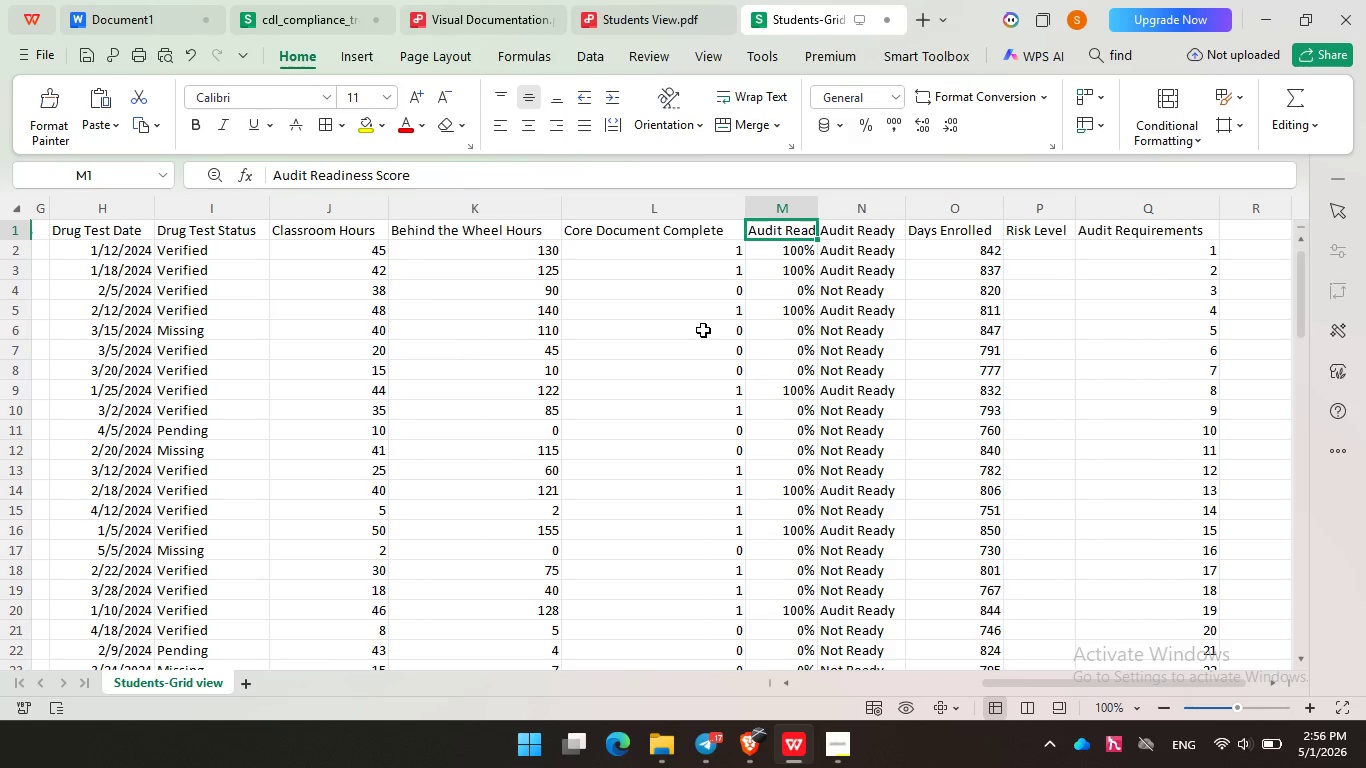 
hold_key(key=ArrowRight, duration=0.66)
 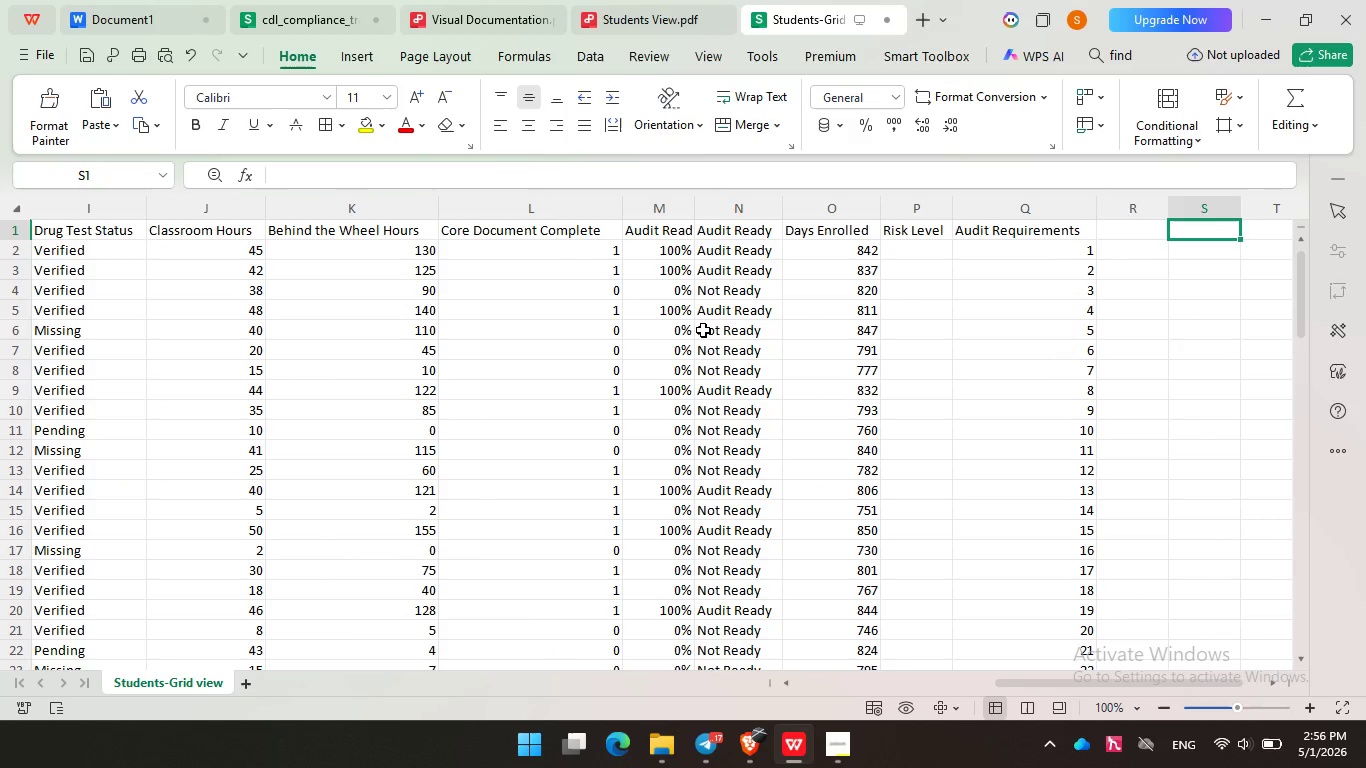 
key(ArrowRight)
 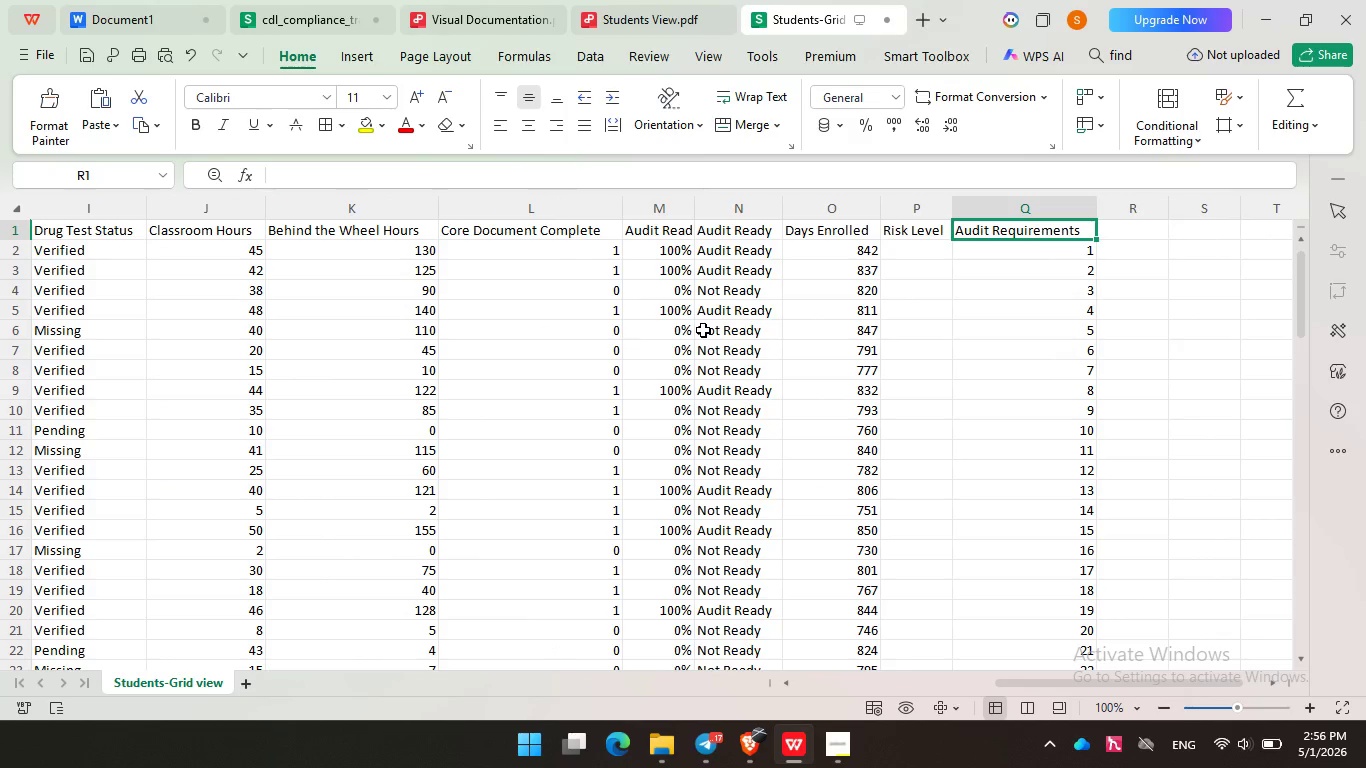 
key(ArrowLeft)
 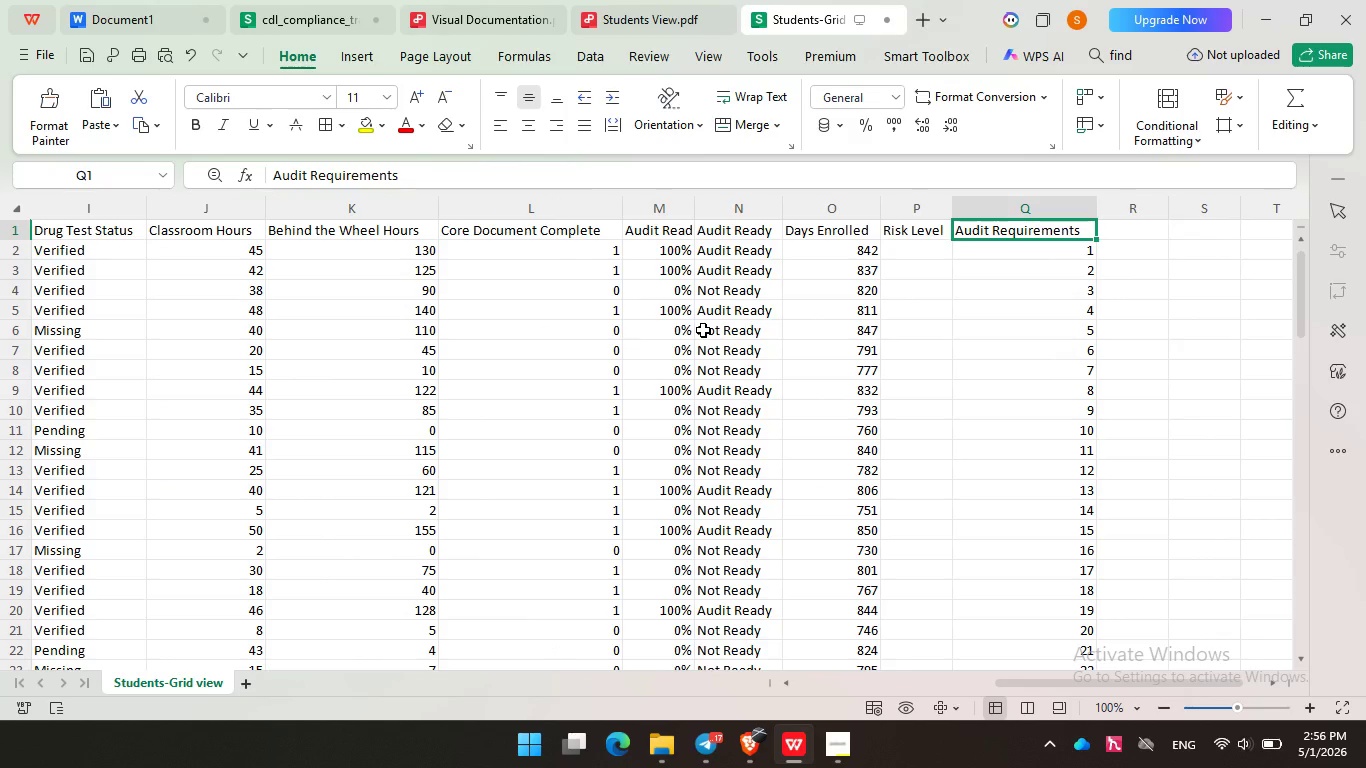 
key(ArrowLeft)
 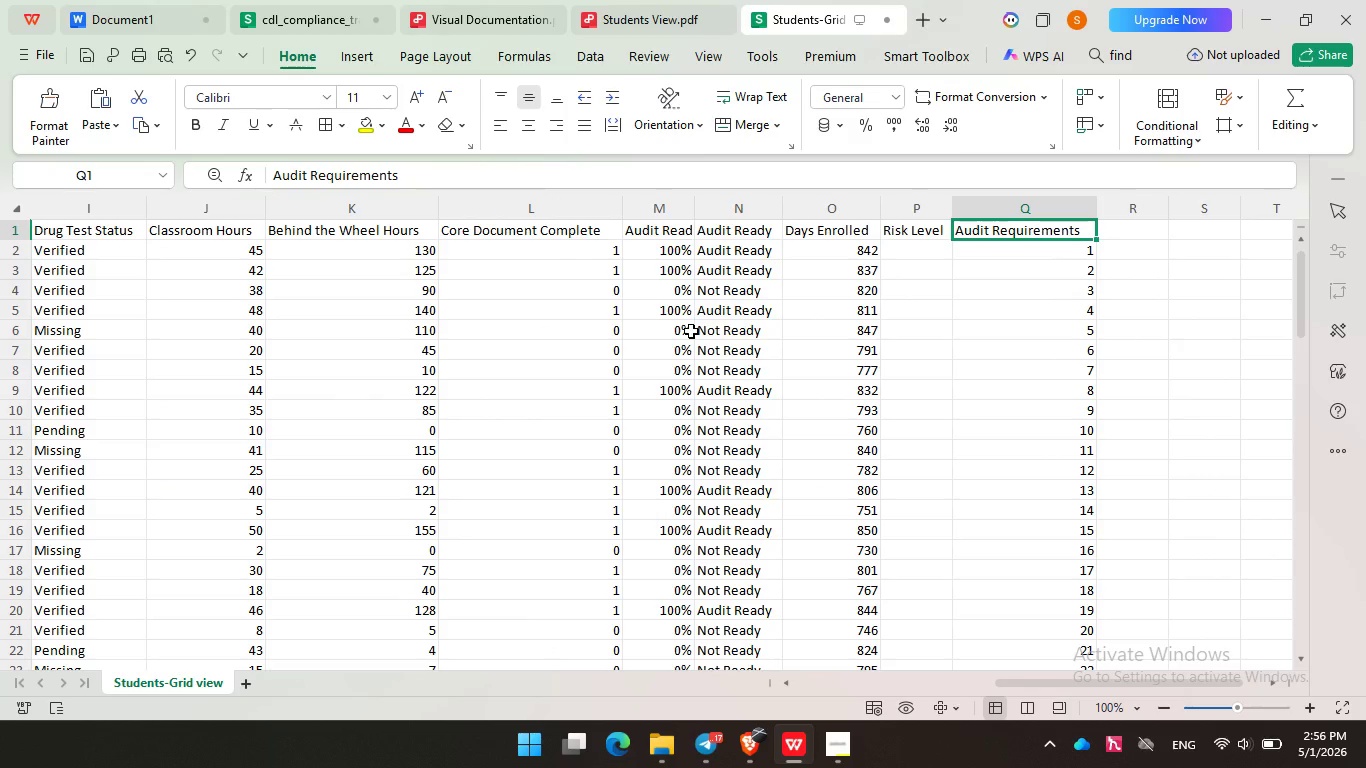 
wait(20.23)
 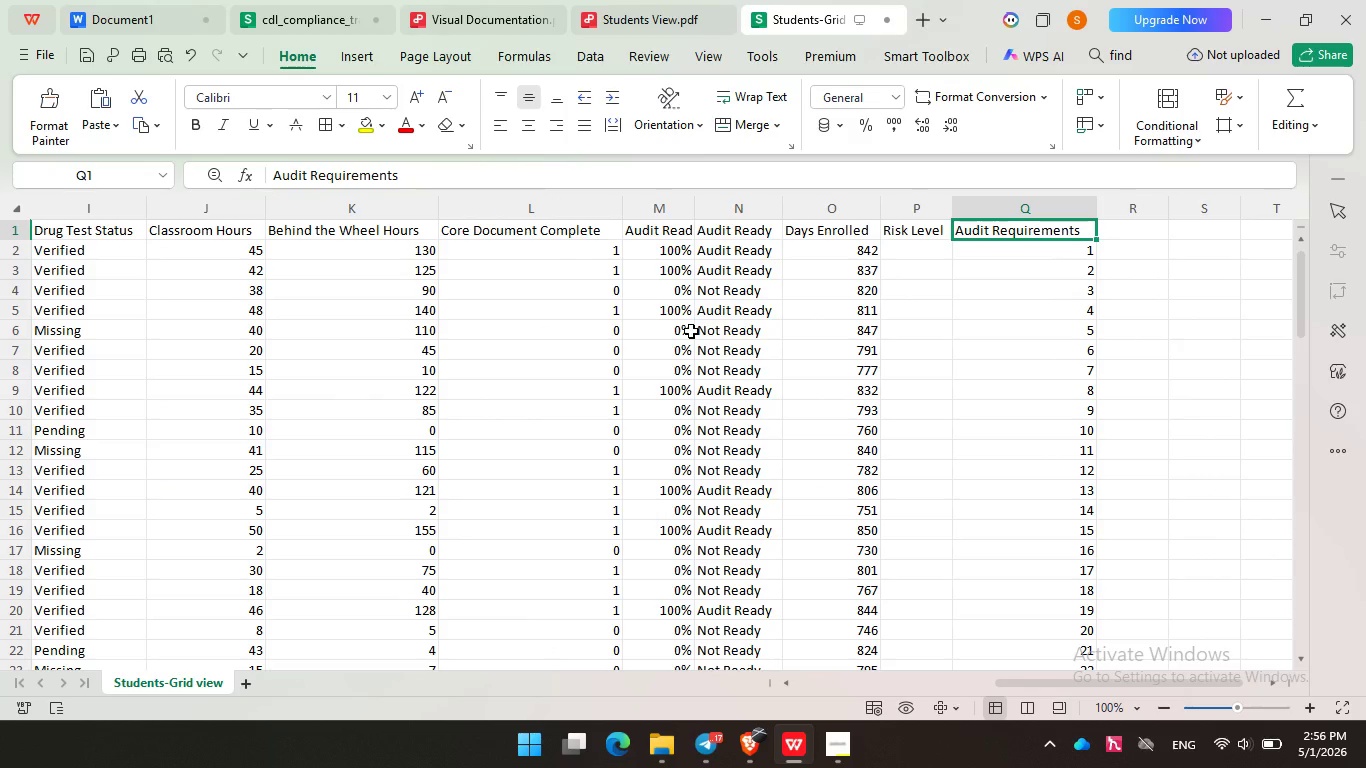 
key(ArrowLeft)
 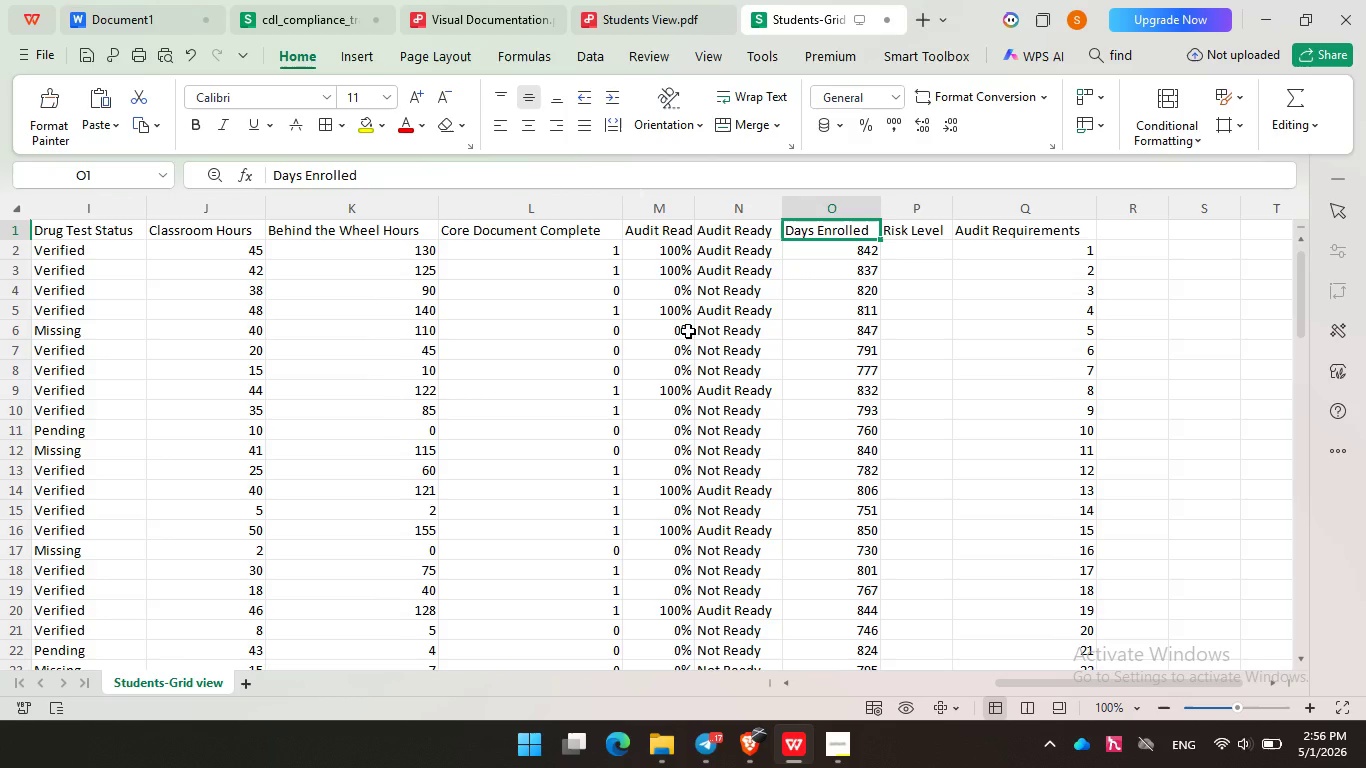 
key(ArrowLeft)
 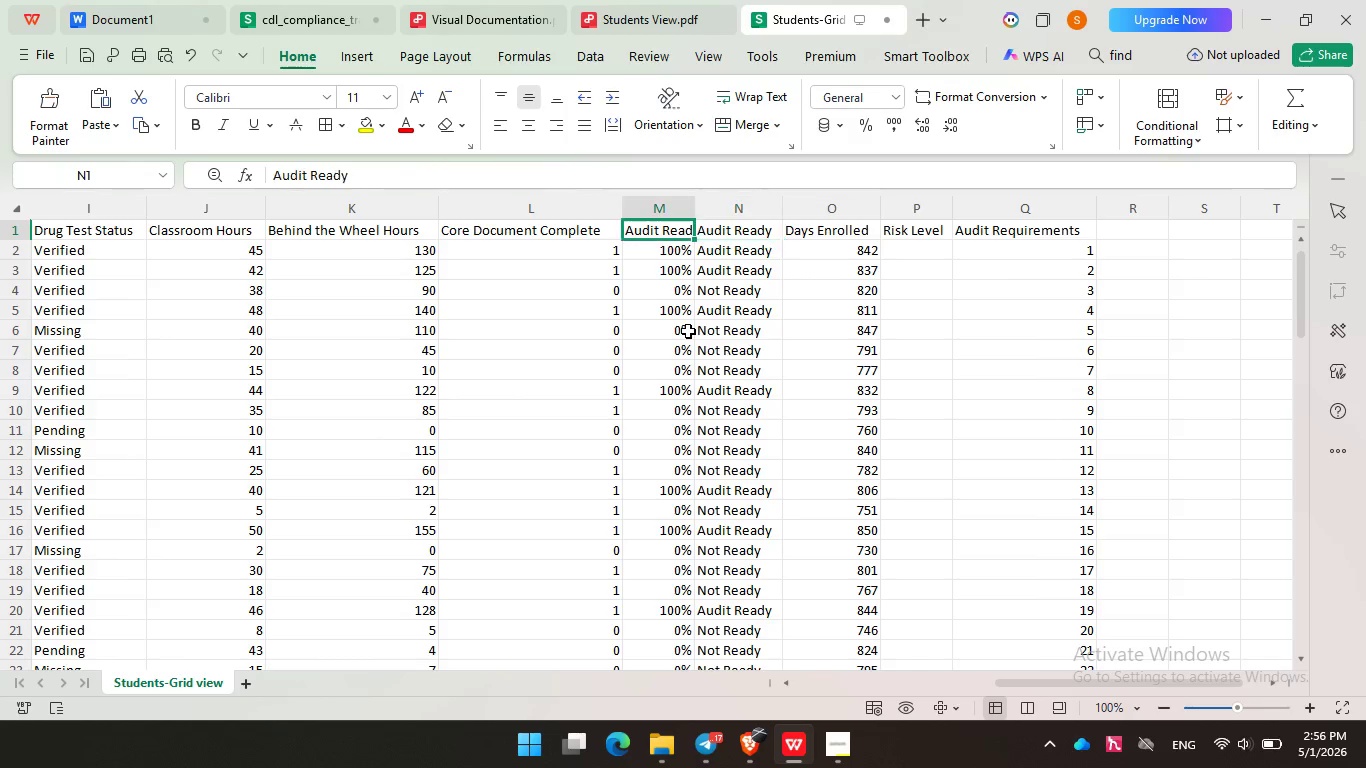 
key(ArrowLeft)
 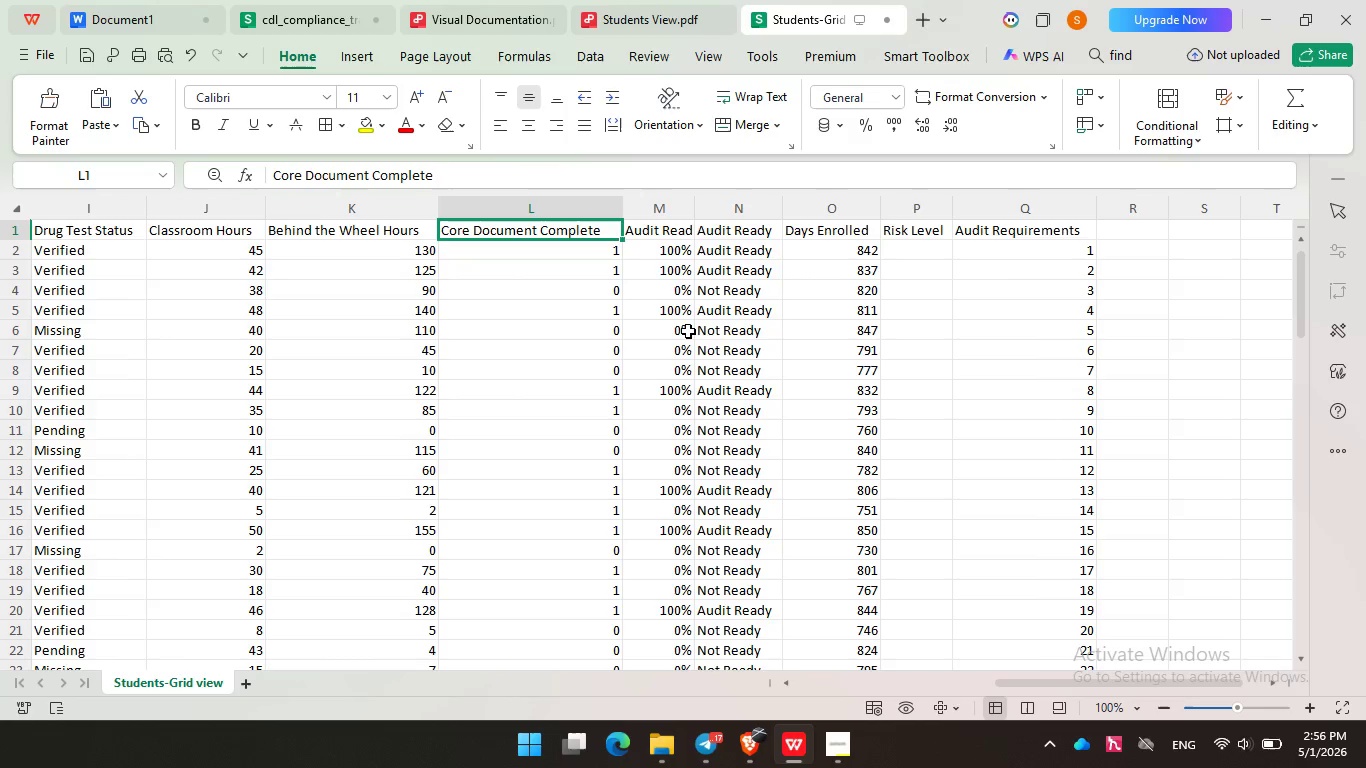 
key(ArrowLeft)
 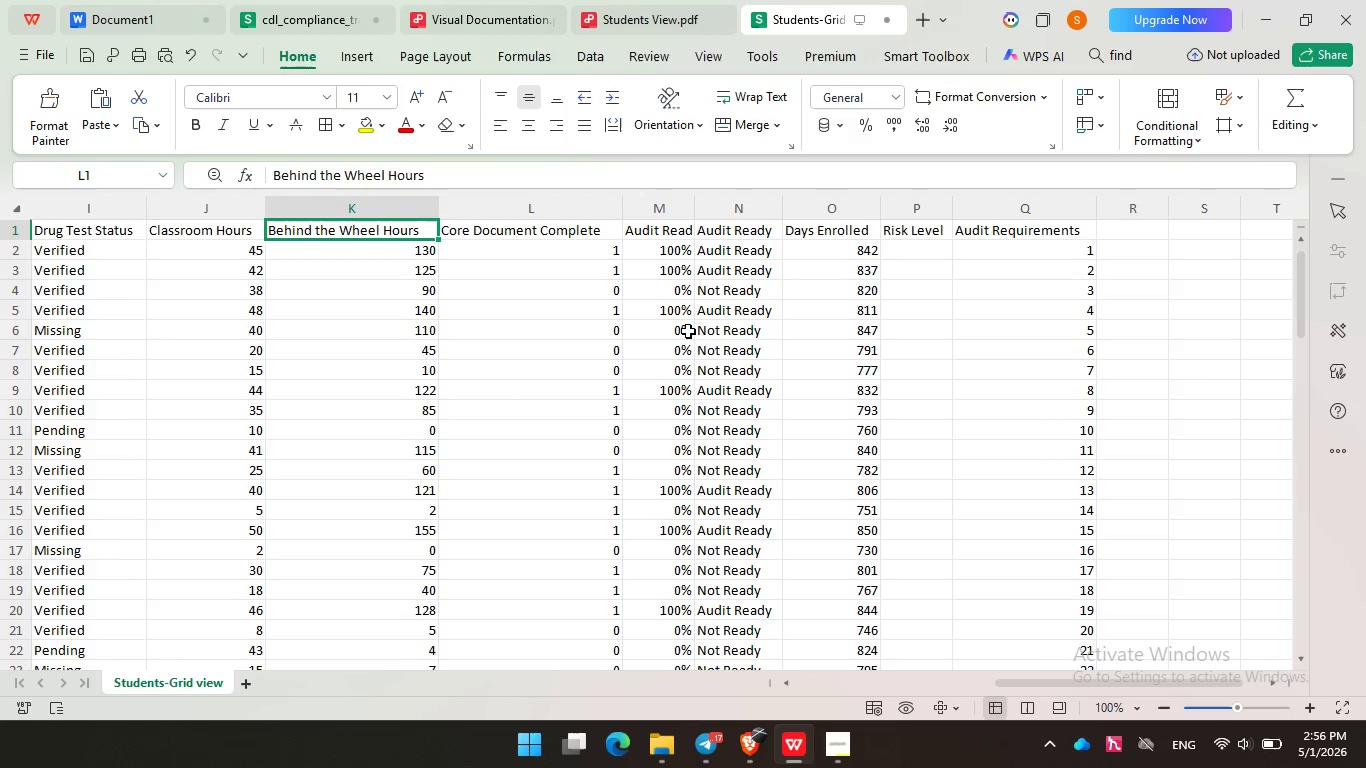 
key(ArrowLeft)
 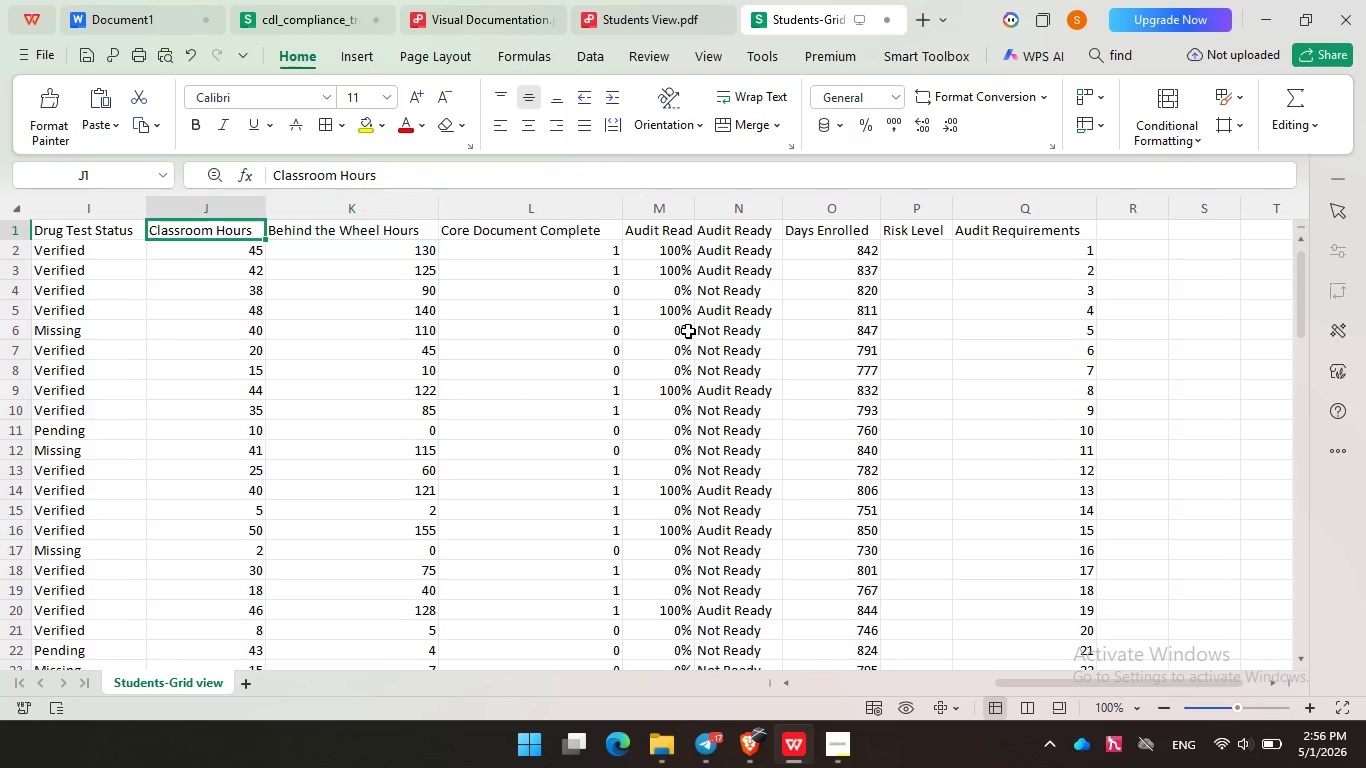 
key(ArrowLeft)
 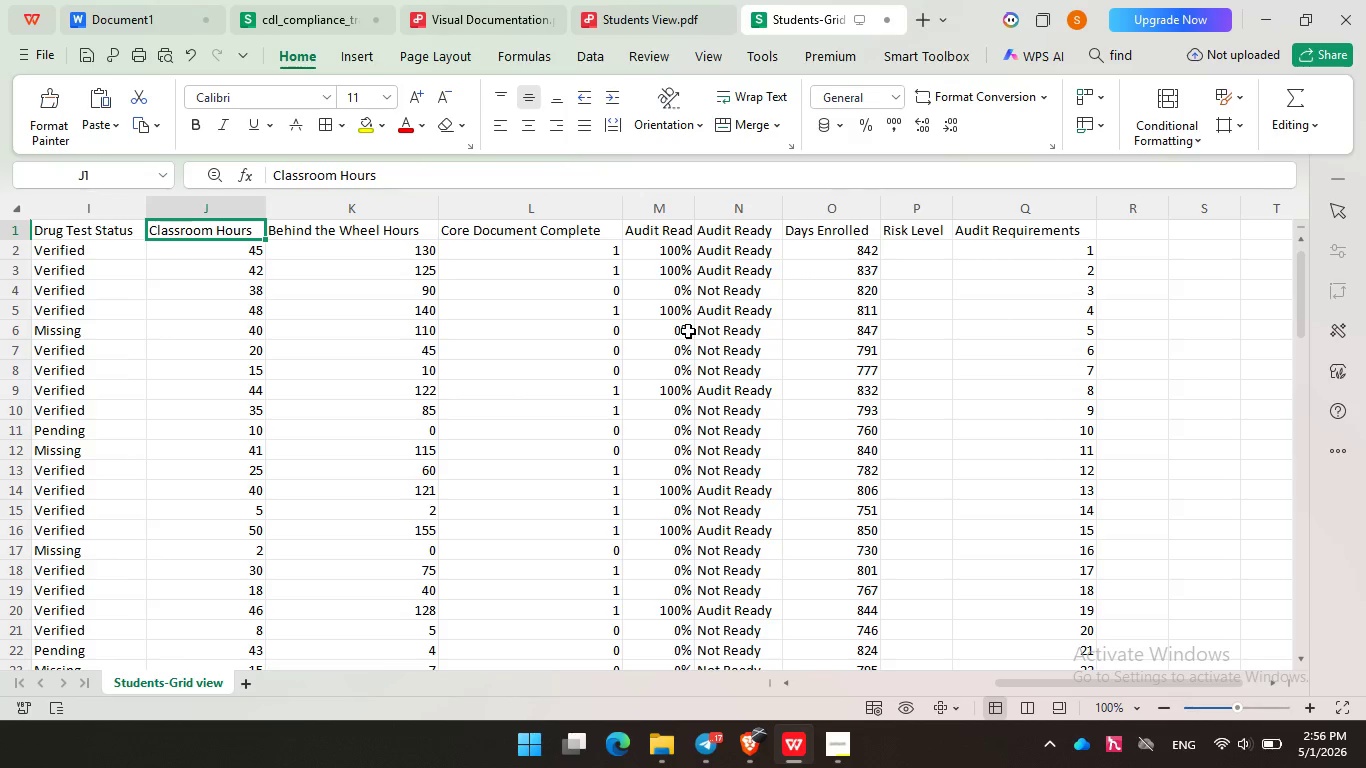 
key(ArrowLeft)
 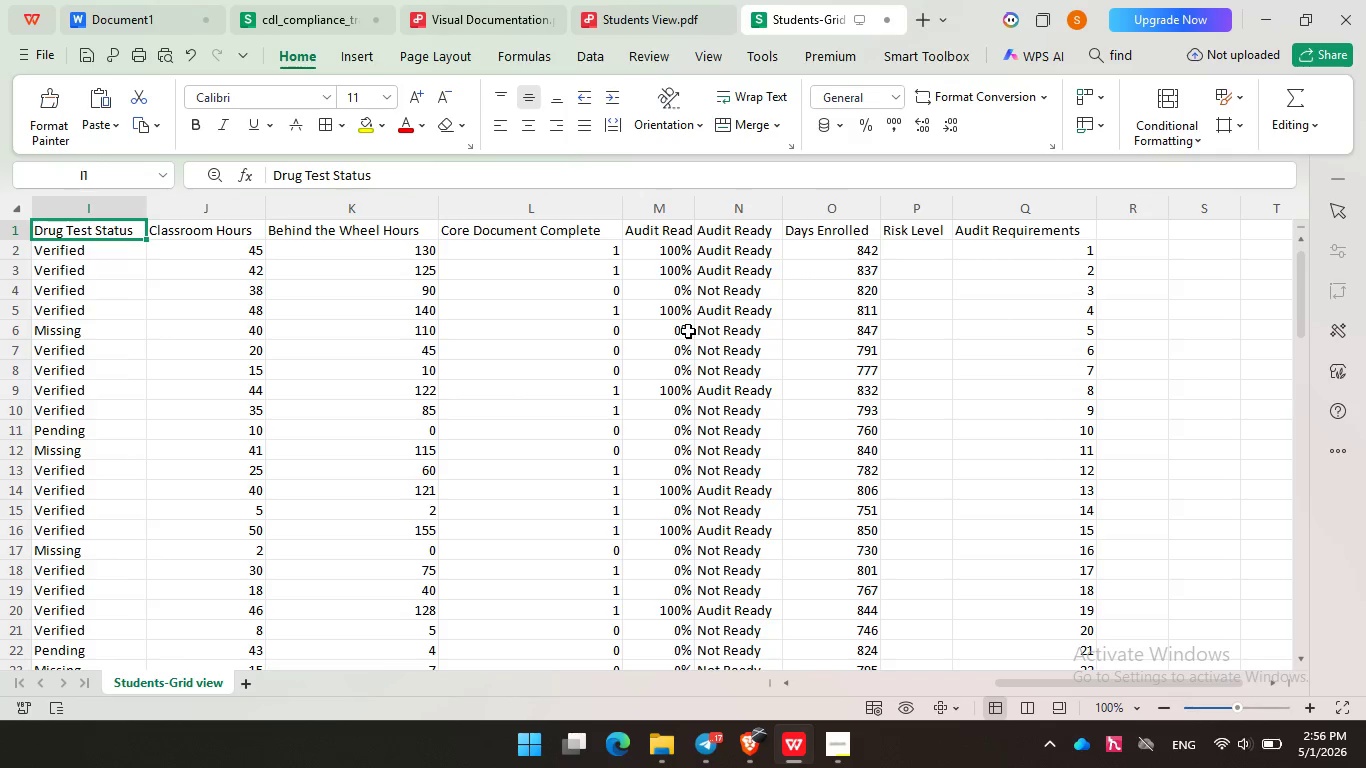 
key(ArrowLeft)
 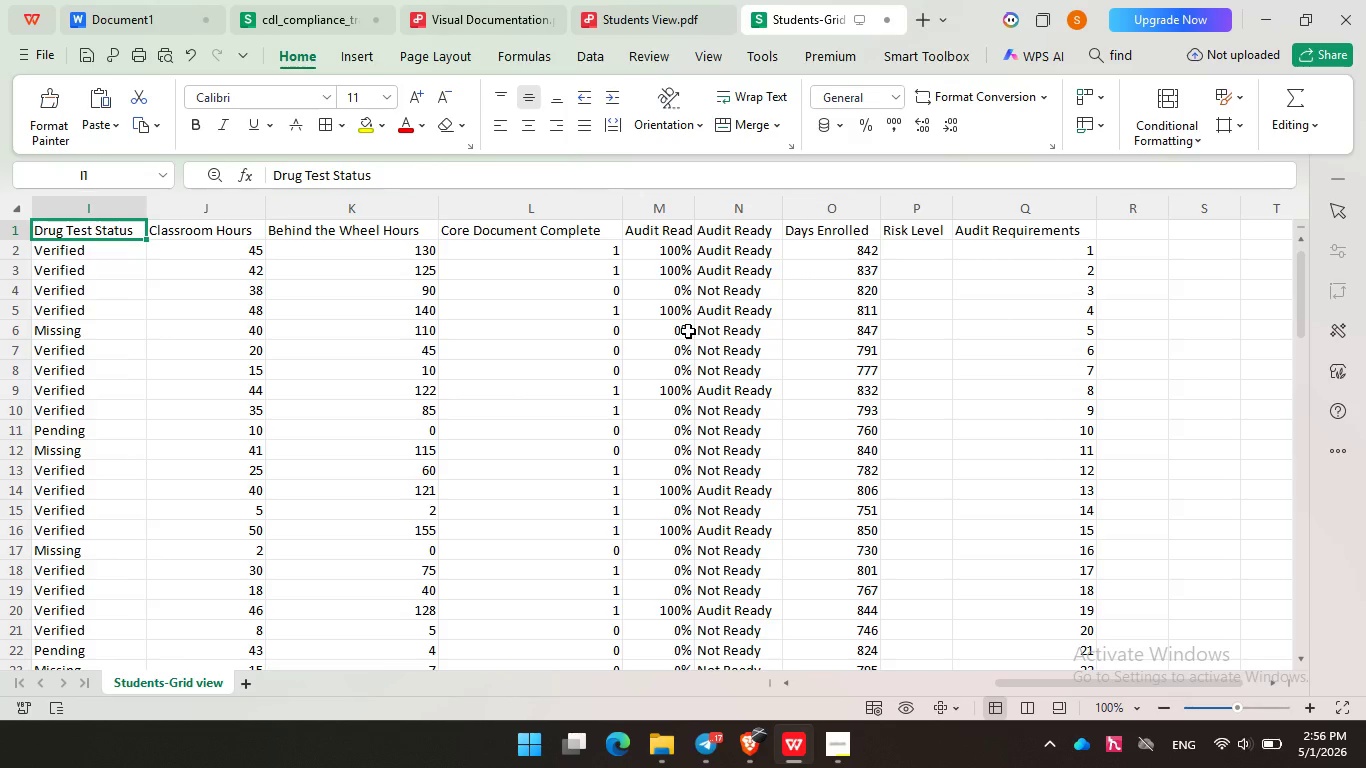 
wait(10.86)
 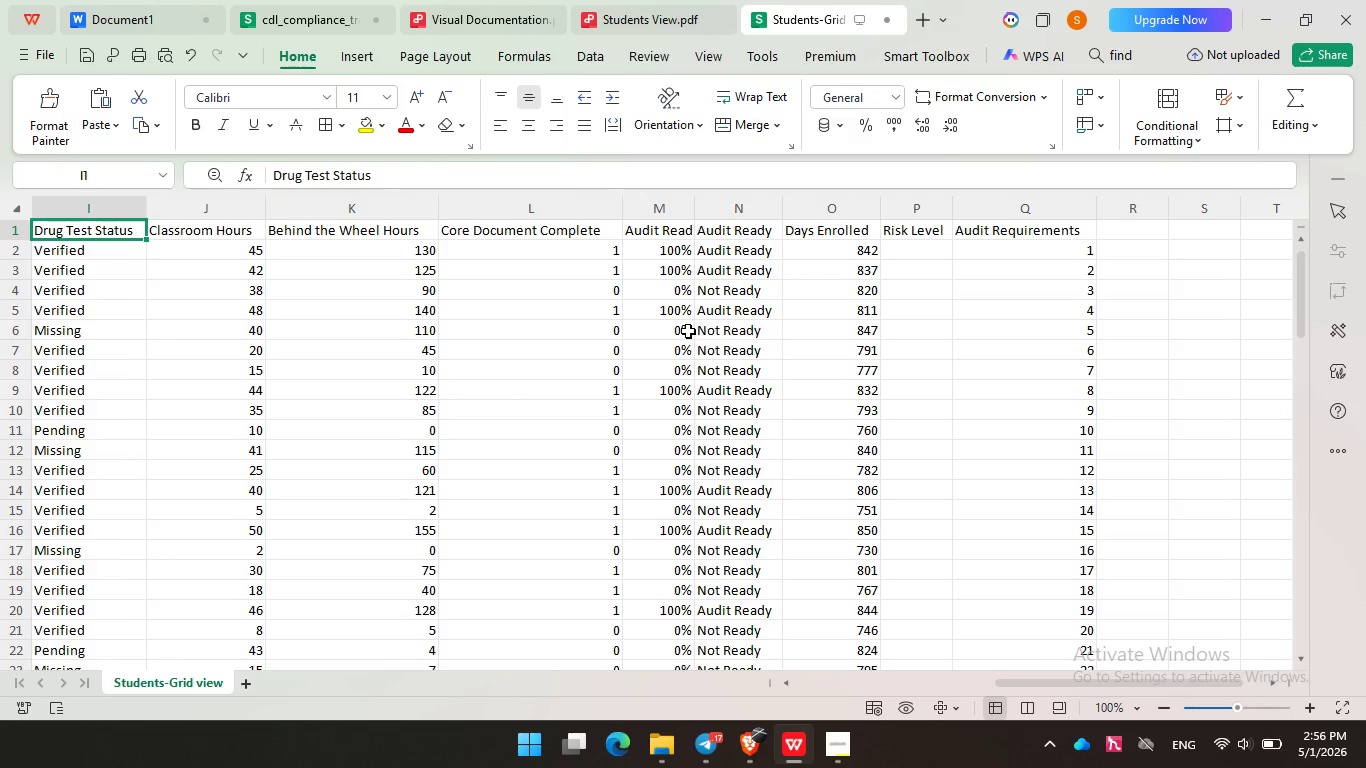 
key(ArrowLeft)
 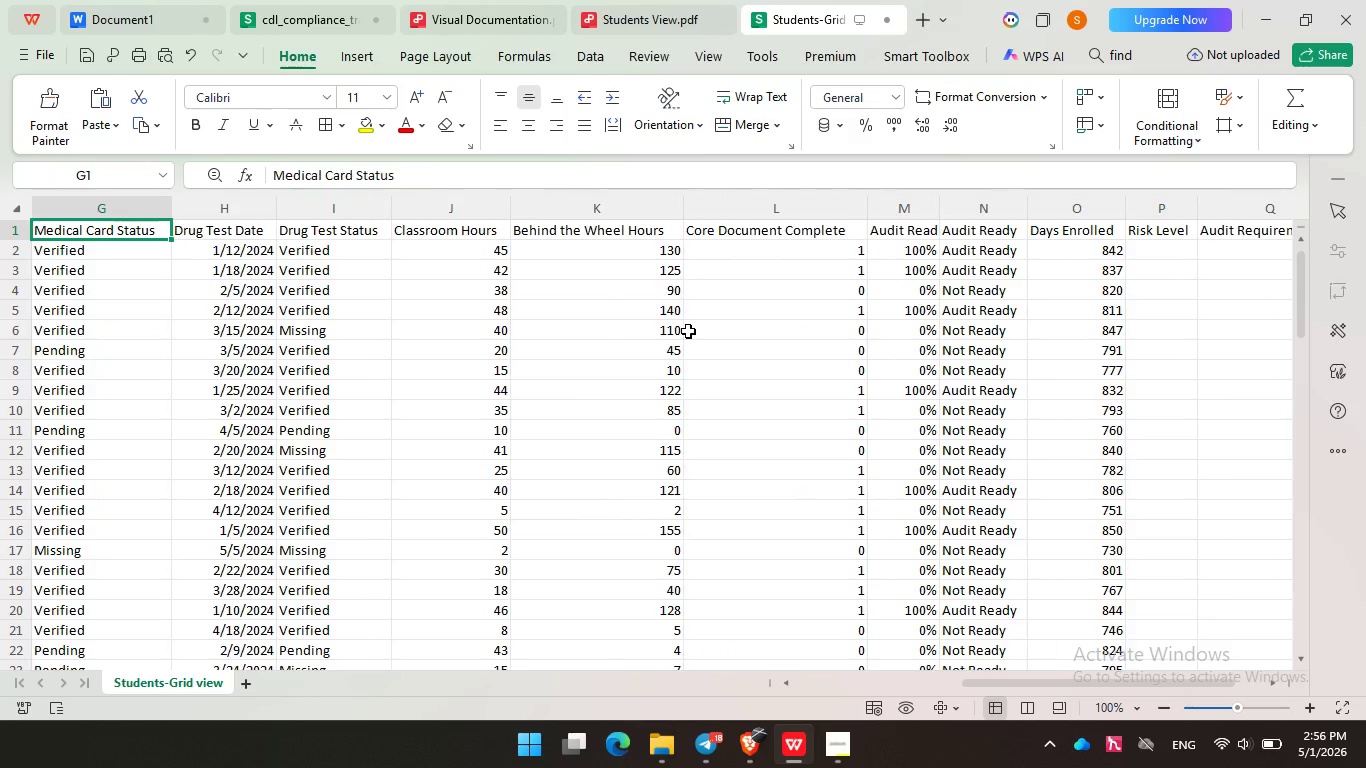 
key(ArrowLeft)
 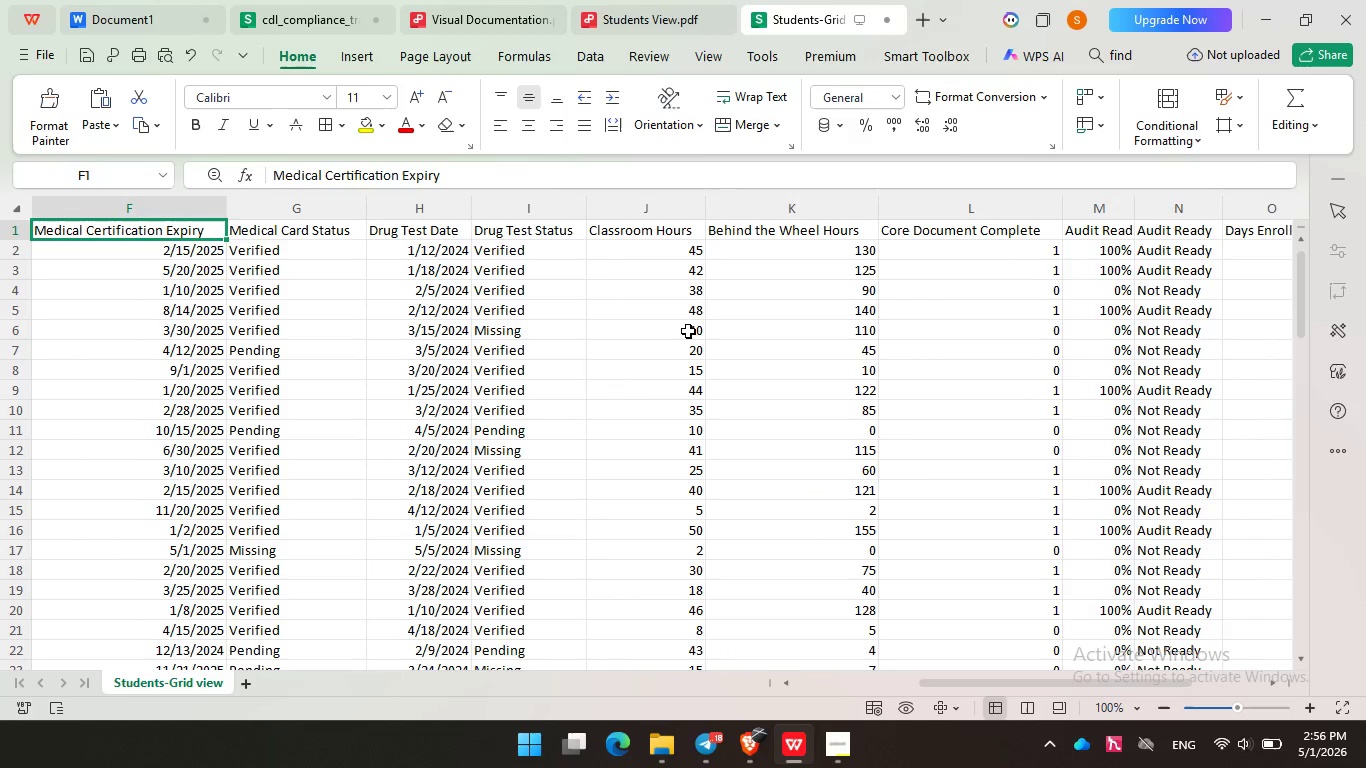 
key(ArrowLeft)
 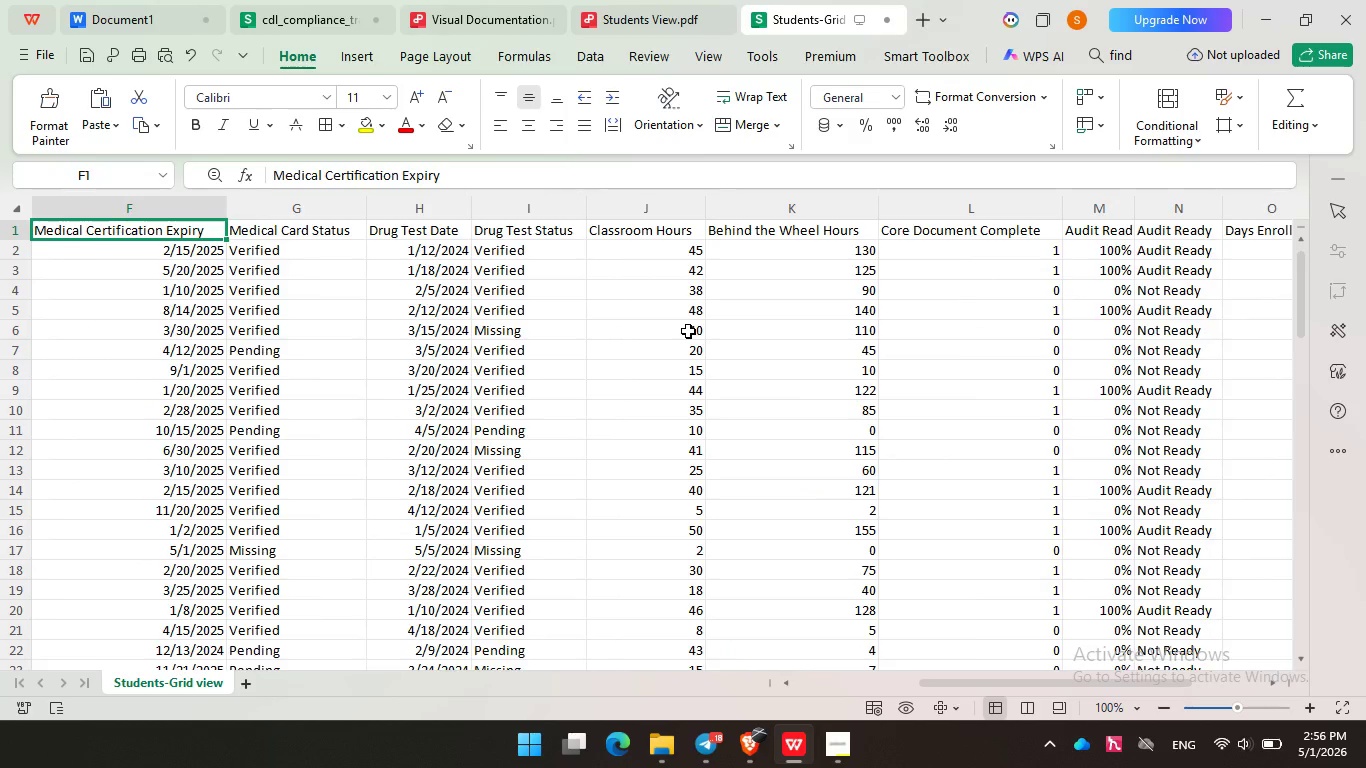 
key(ArrowLeft)
 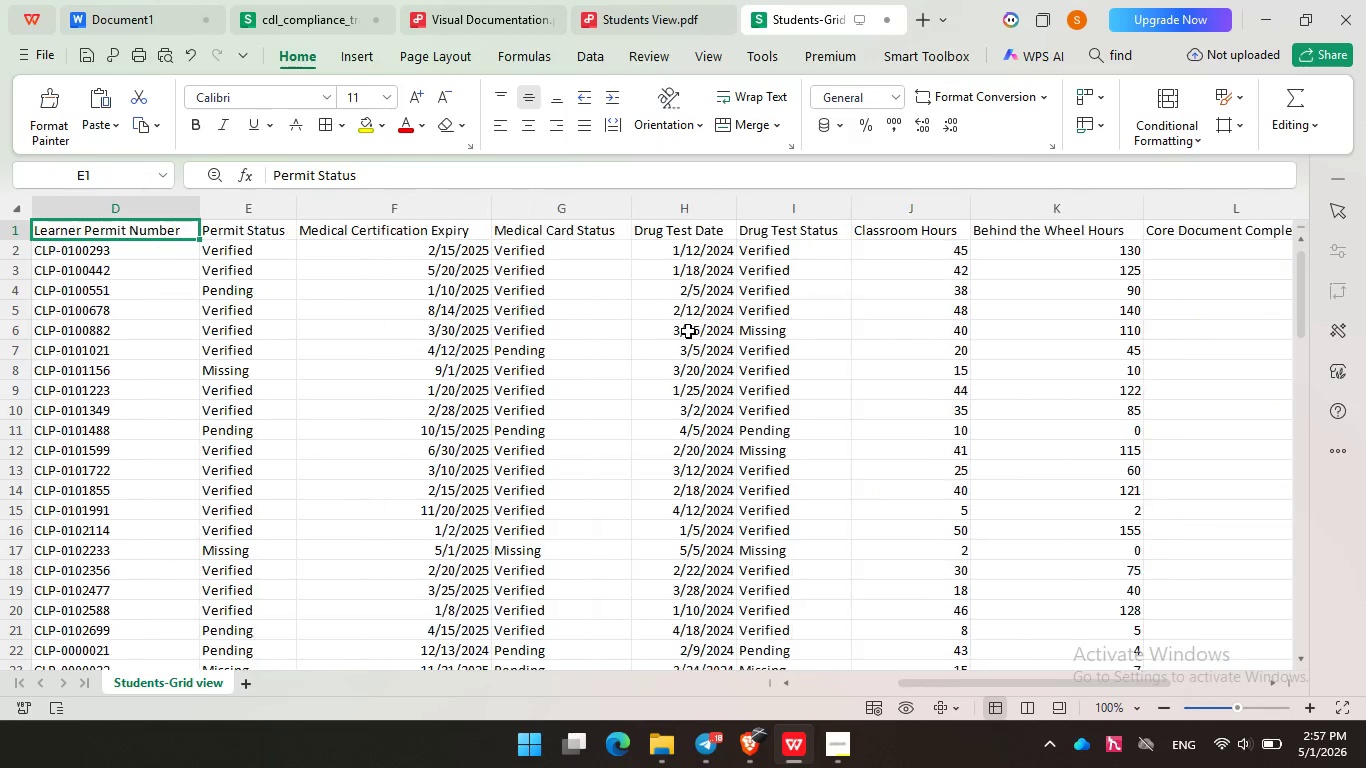 
key(ArrowLeft)
 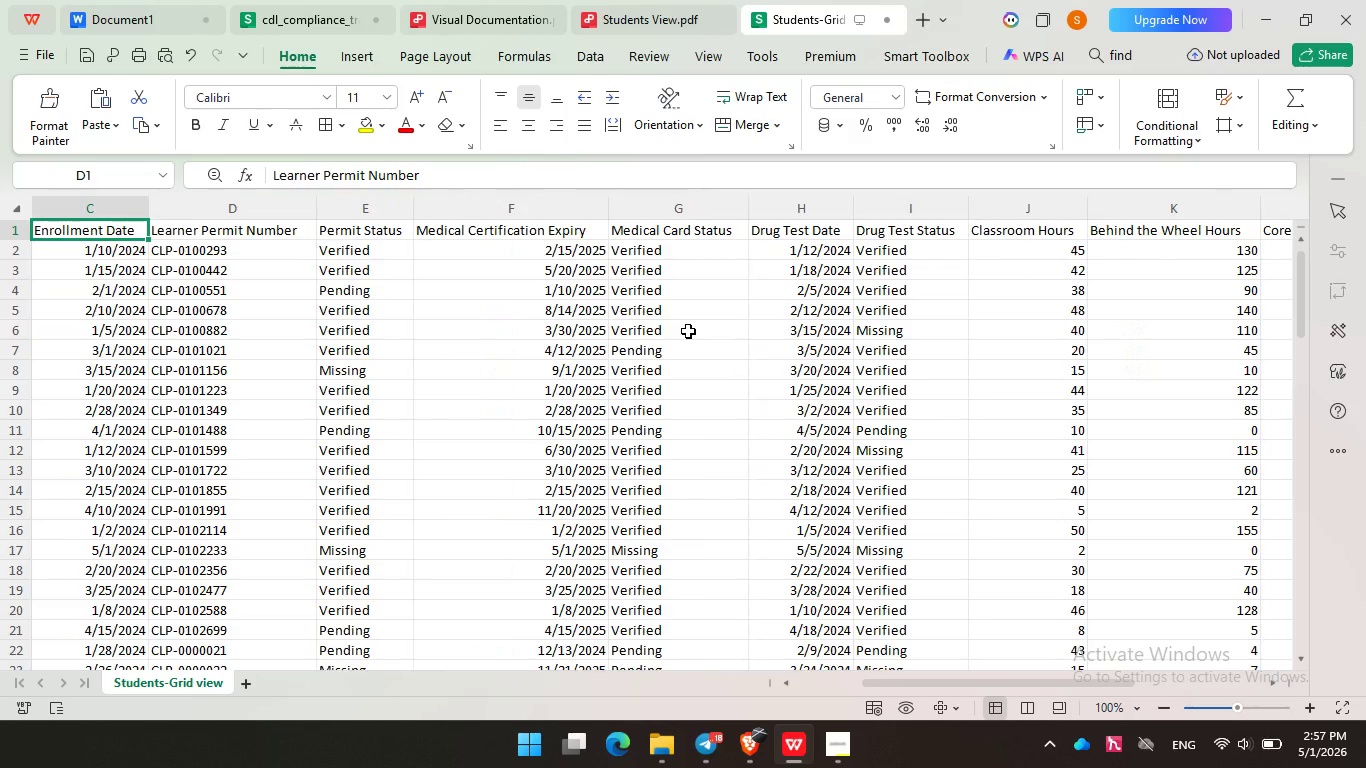 
key(ArrowLeft)
 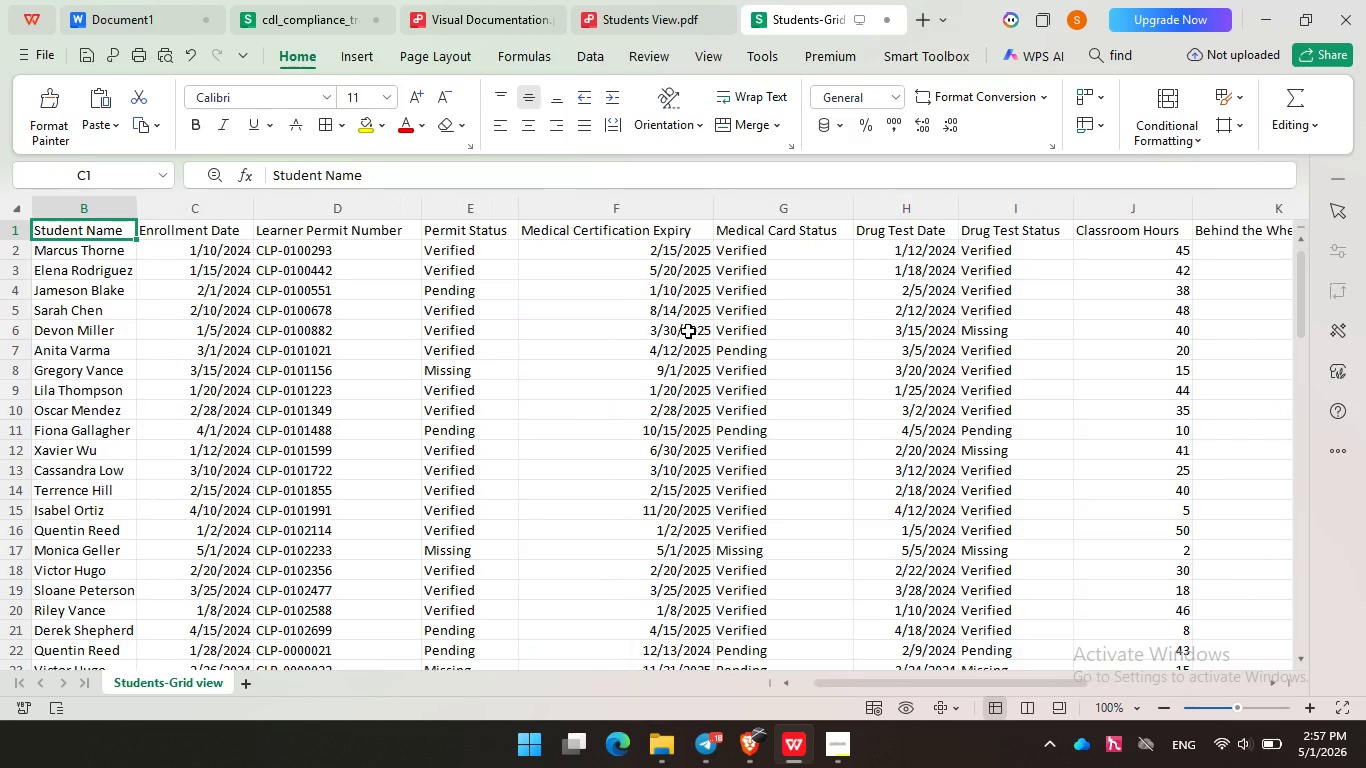 
key(ArrowLeft)
 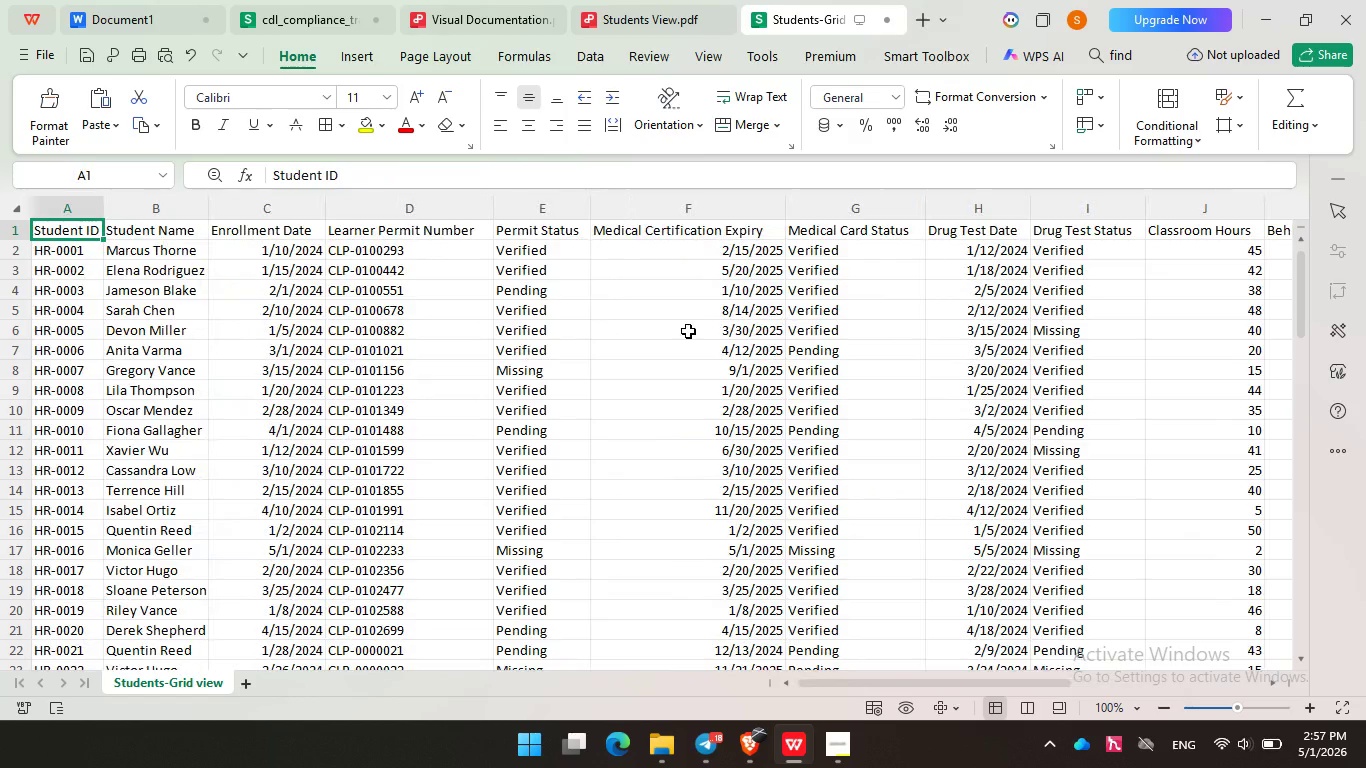 
key(ArrowLeft)
 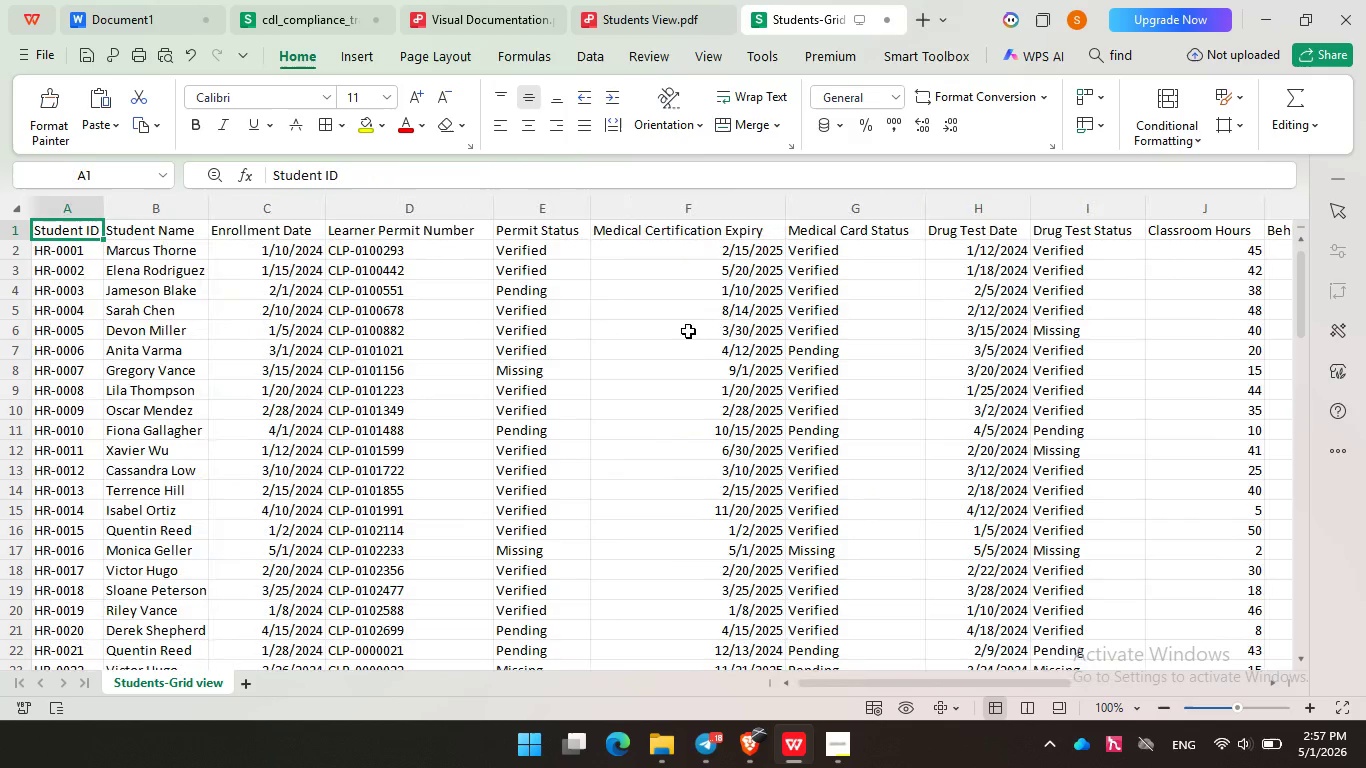 
key(ArrowLeft)
 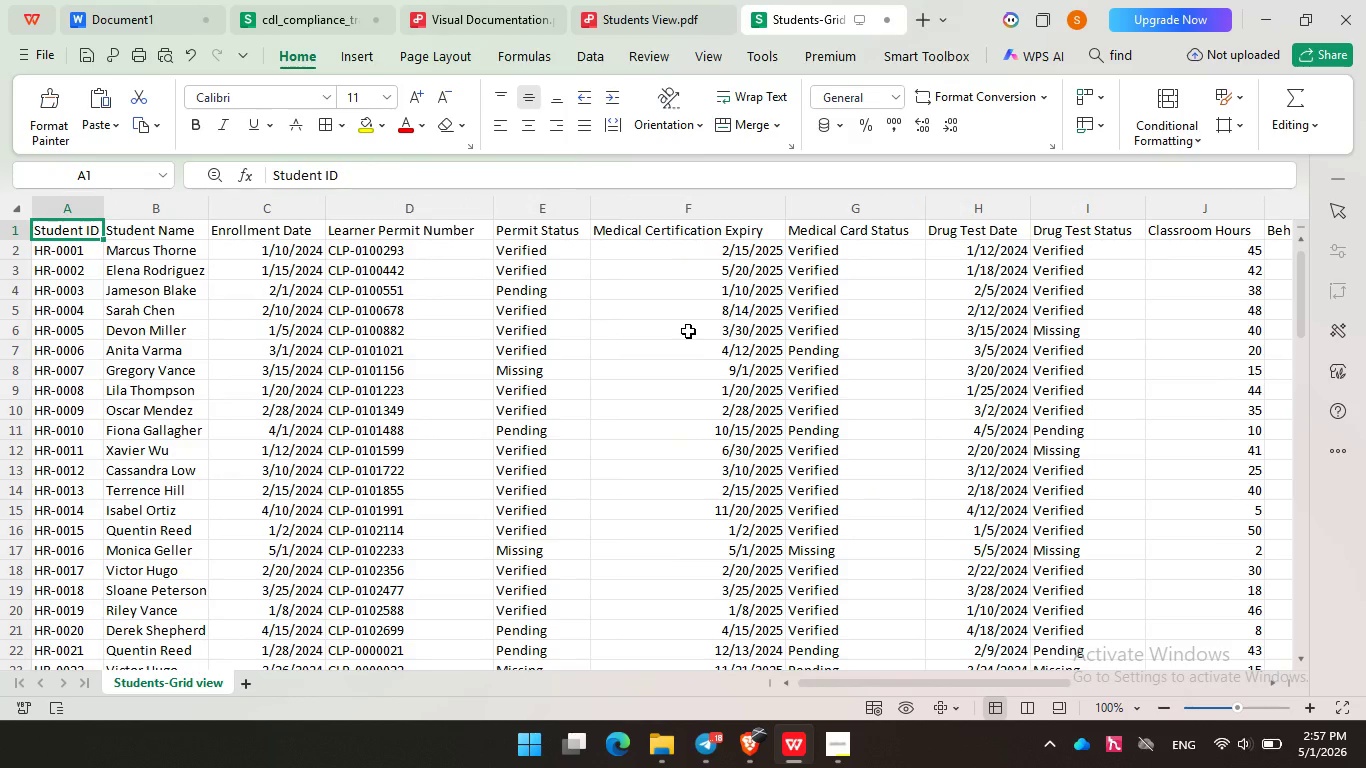 
wait(16.33)
 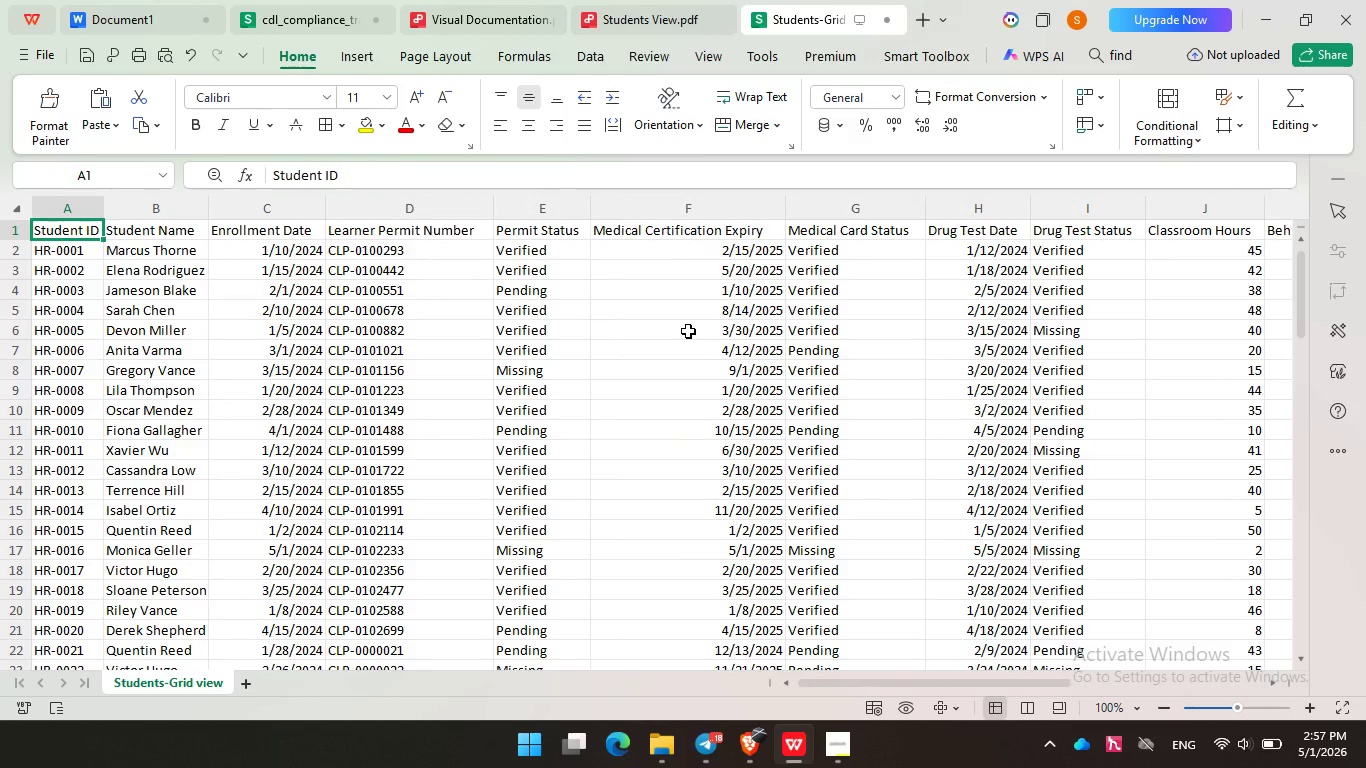 
left_click([667, 738])
 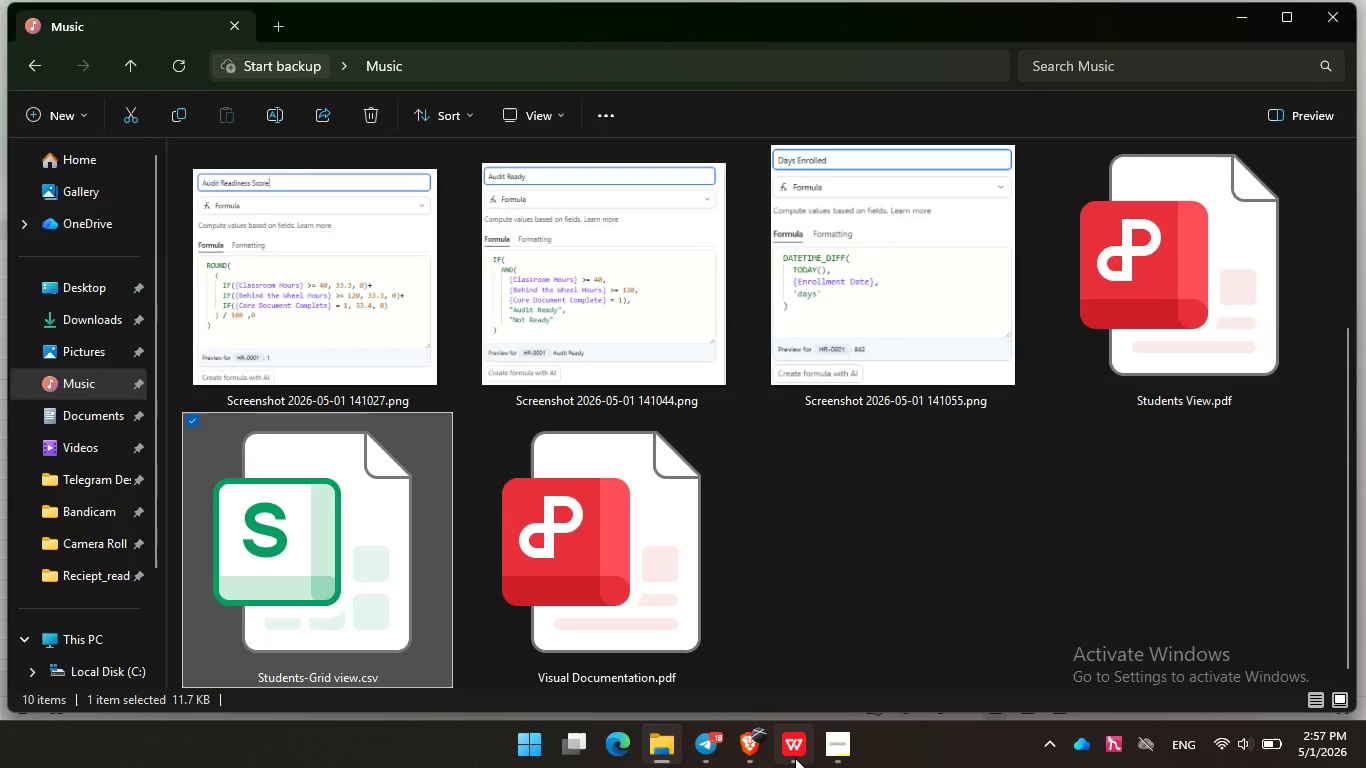 
wait(5.83)
 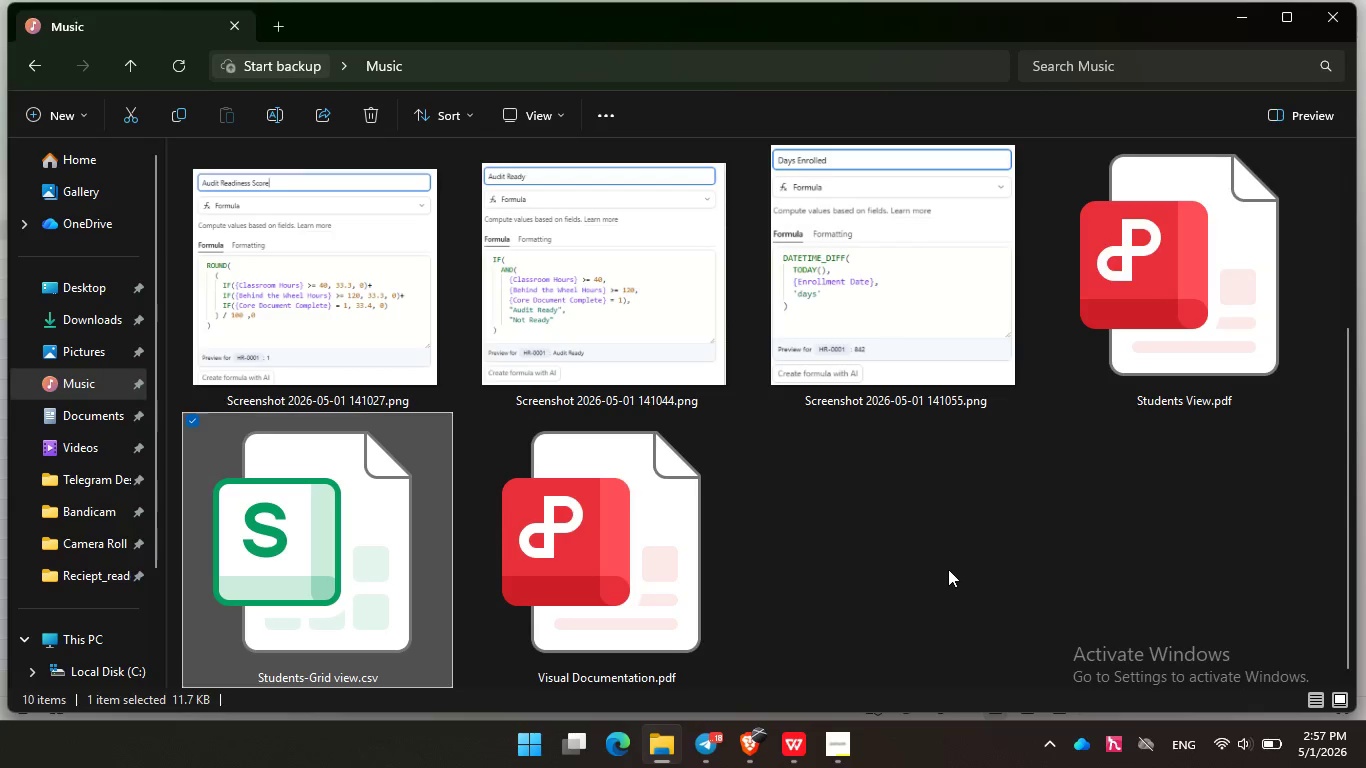 
left_click([796, 760])
 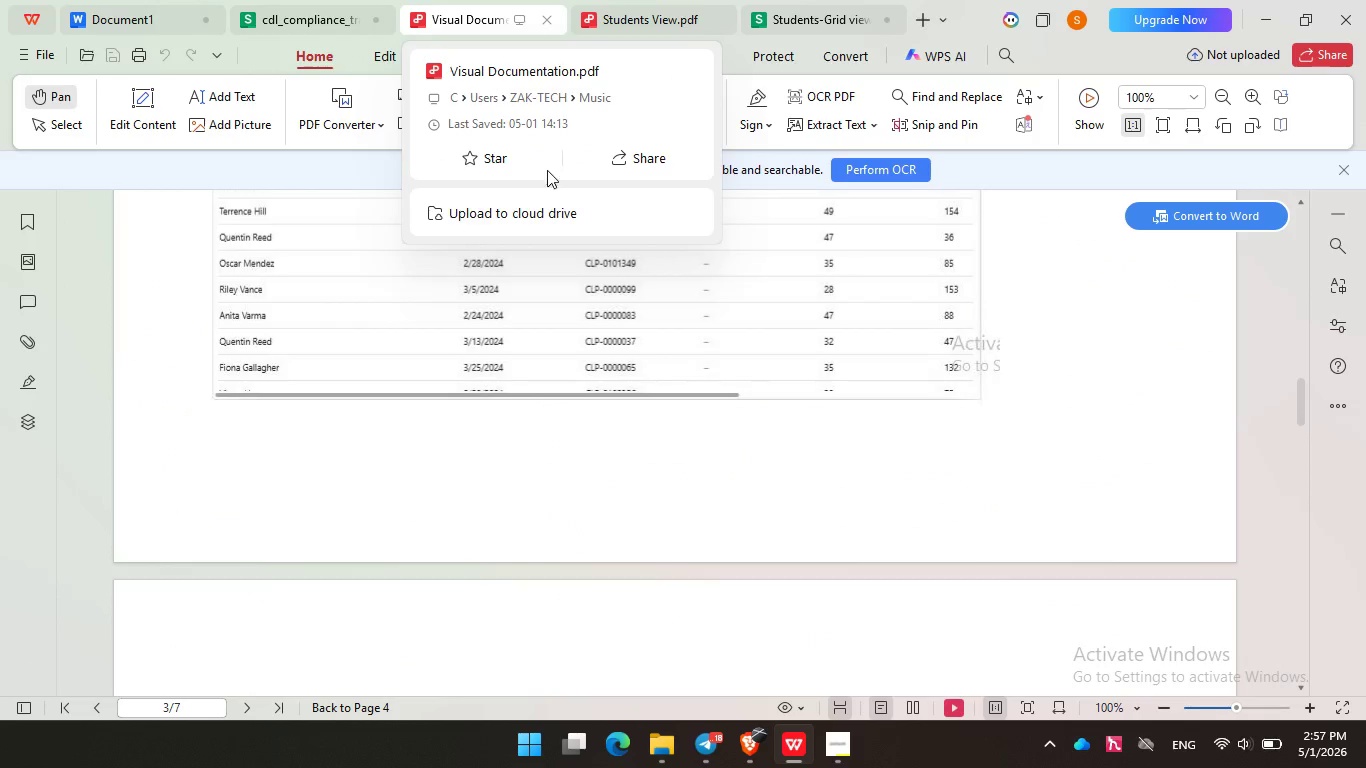 
left_click([691, 366])
 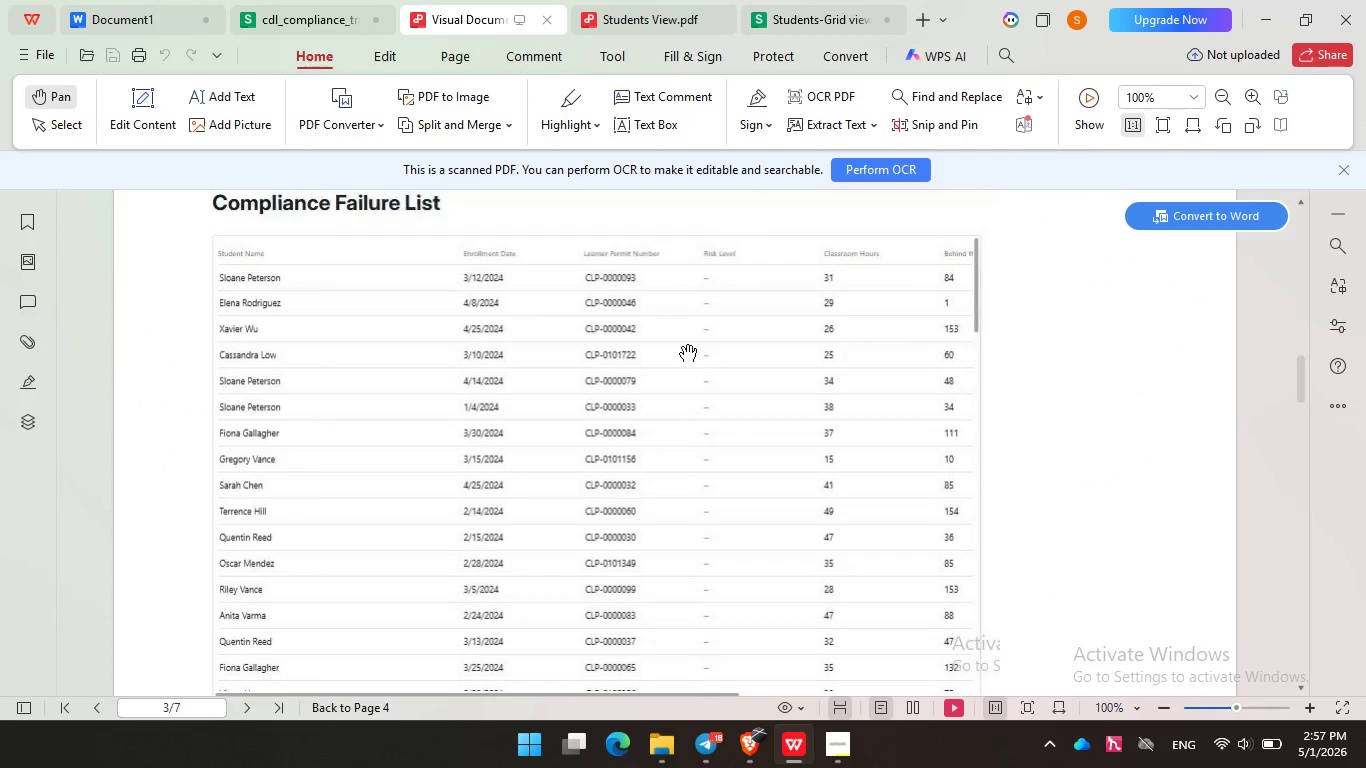 
left_click([681, 342])
 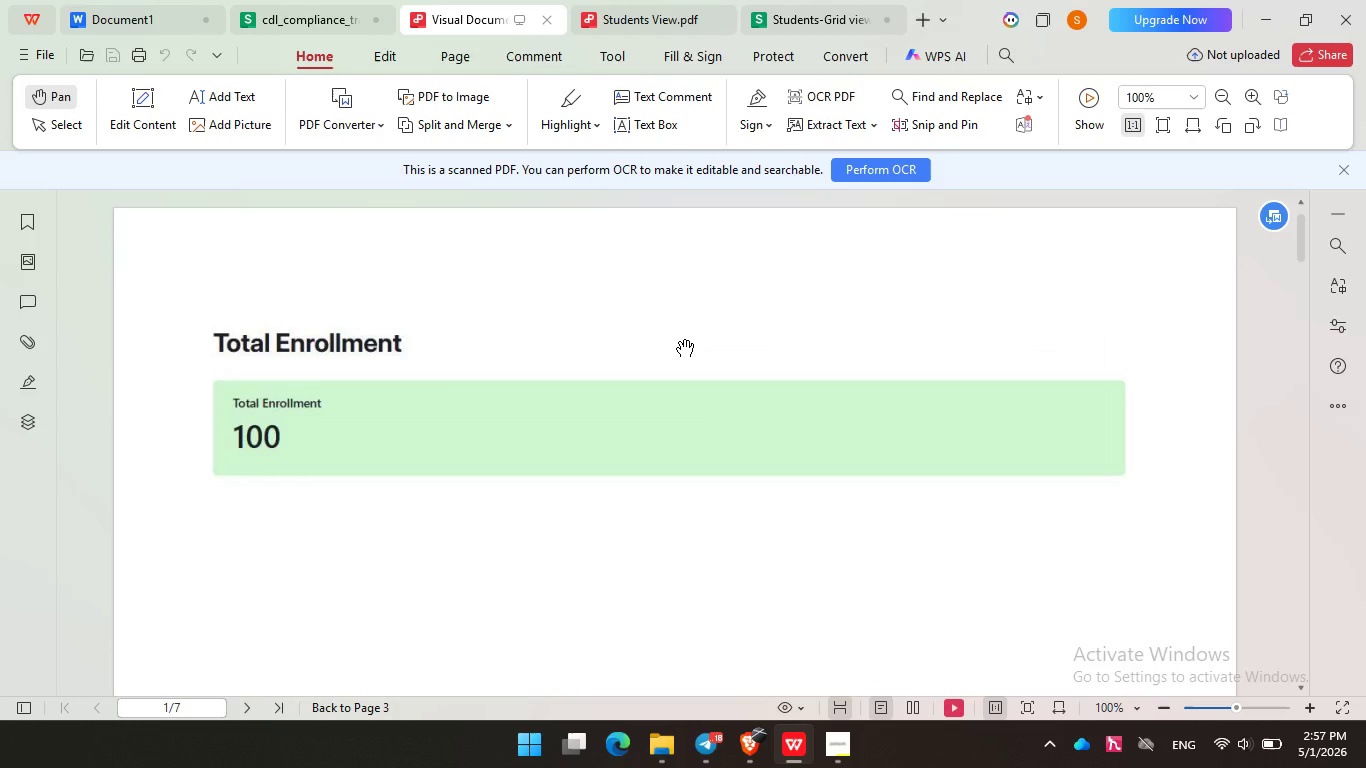 
scroll: coordinate [681, 342], scroll_direction: up, amount: 36.0
 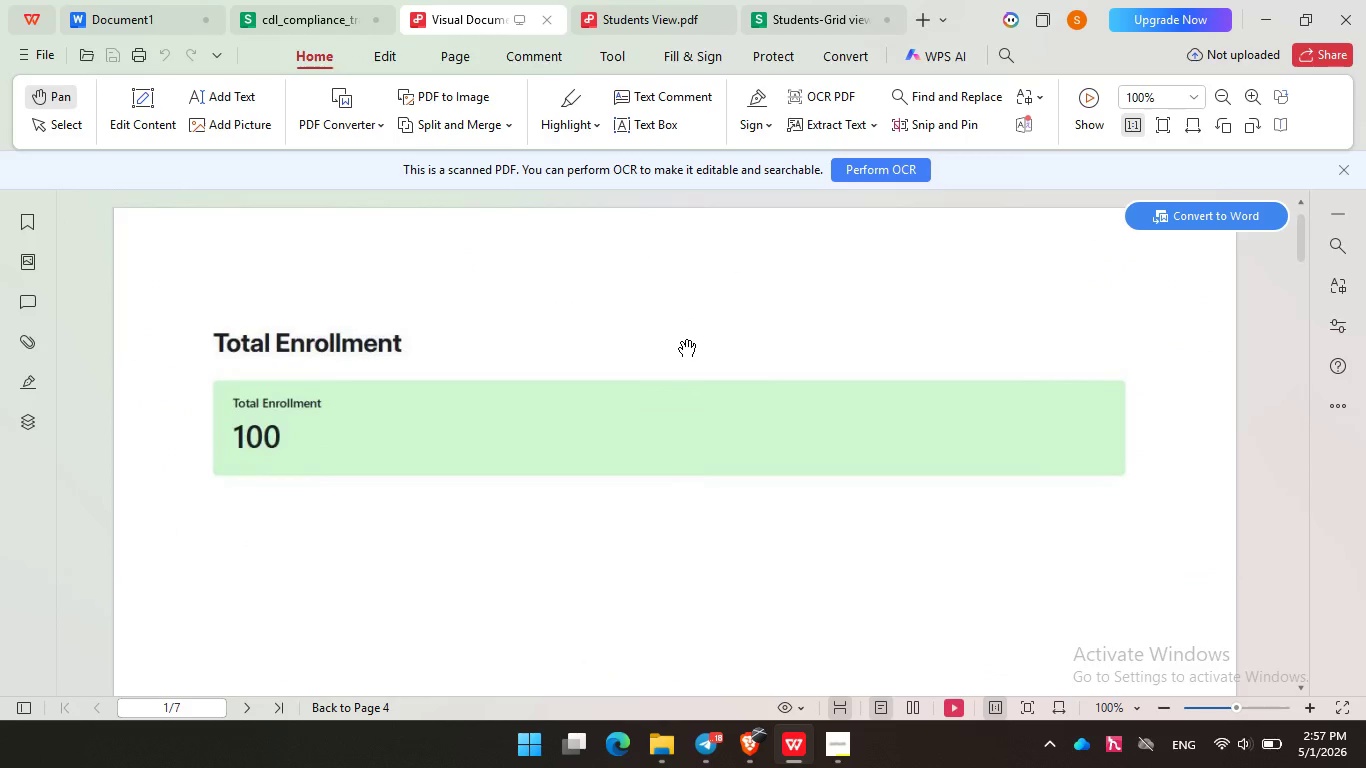 
wait(18.58)
 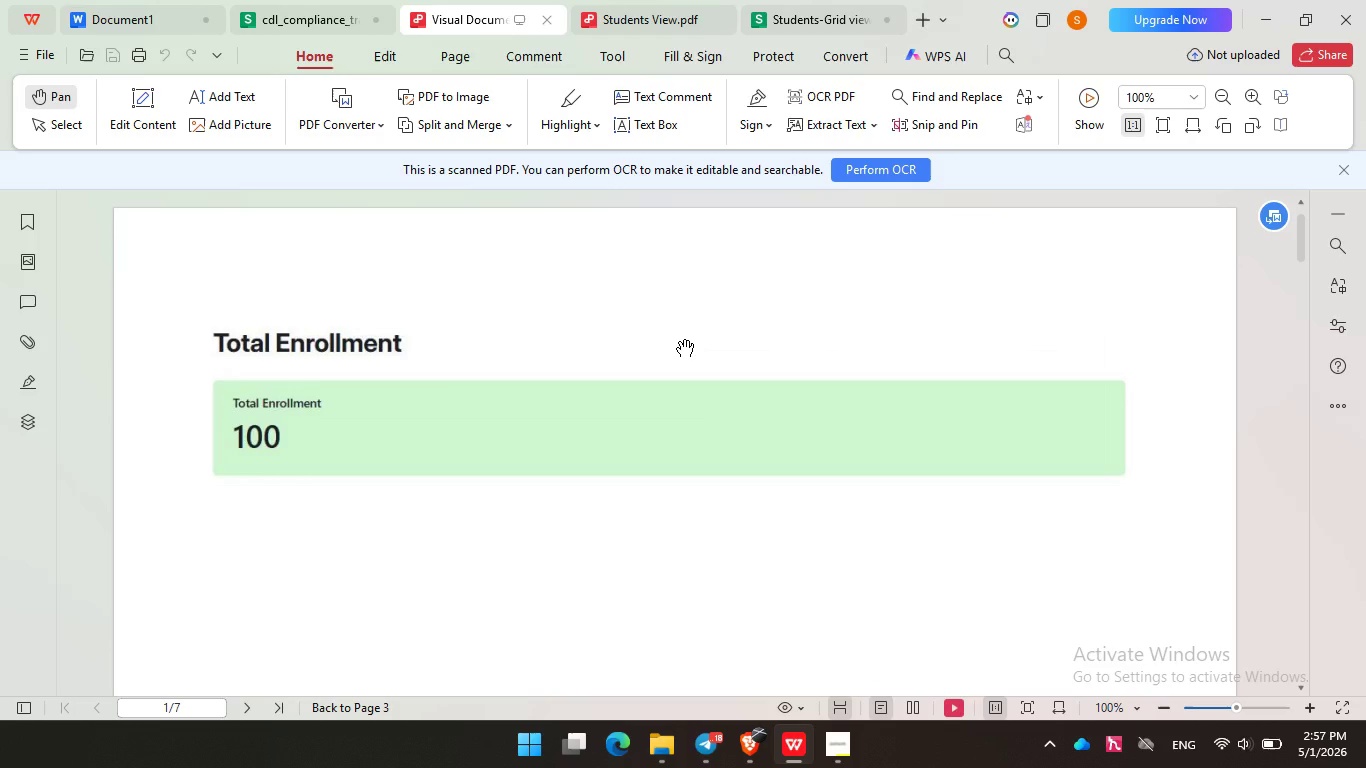 
key(ArrowDown)
 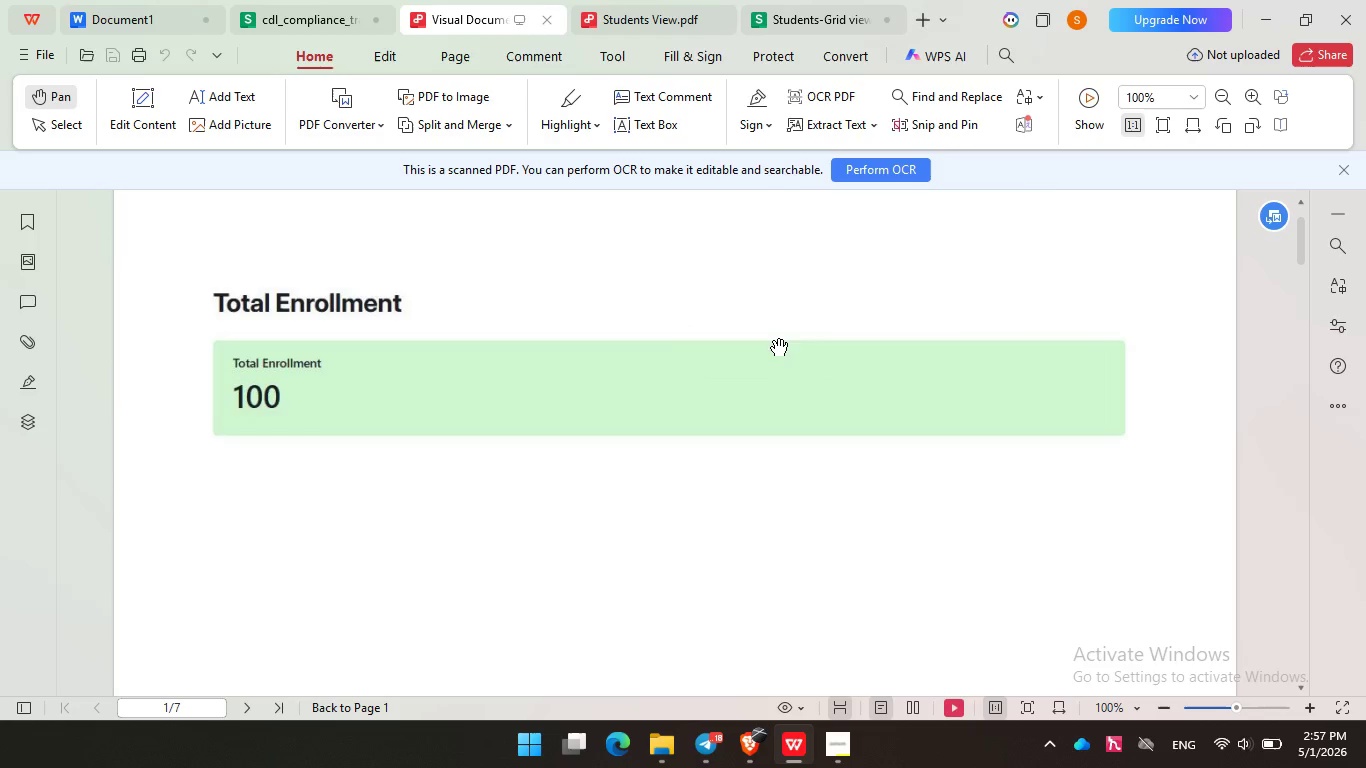 
hold_key(key=ArrowDown, duration=1.5)
 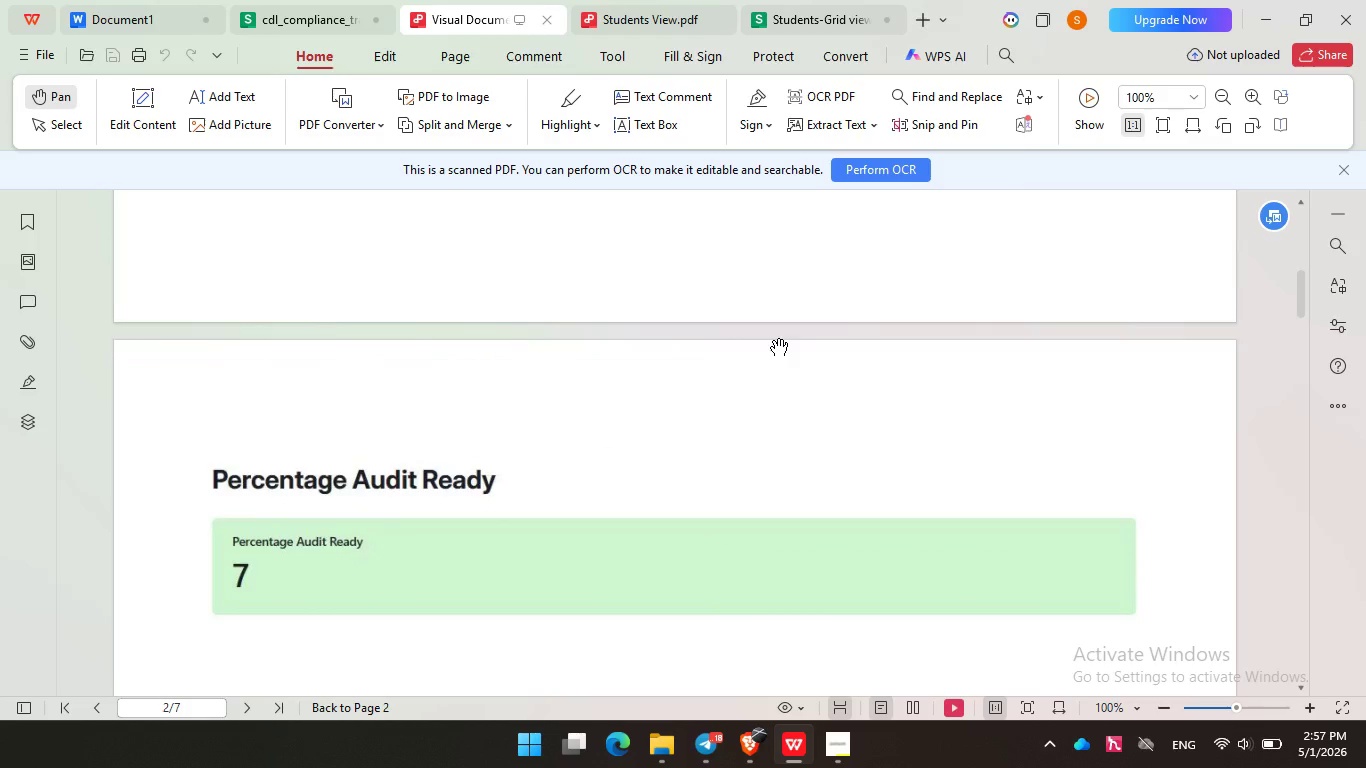 
key(ArrowDown)
 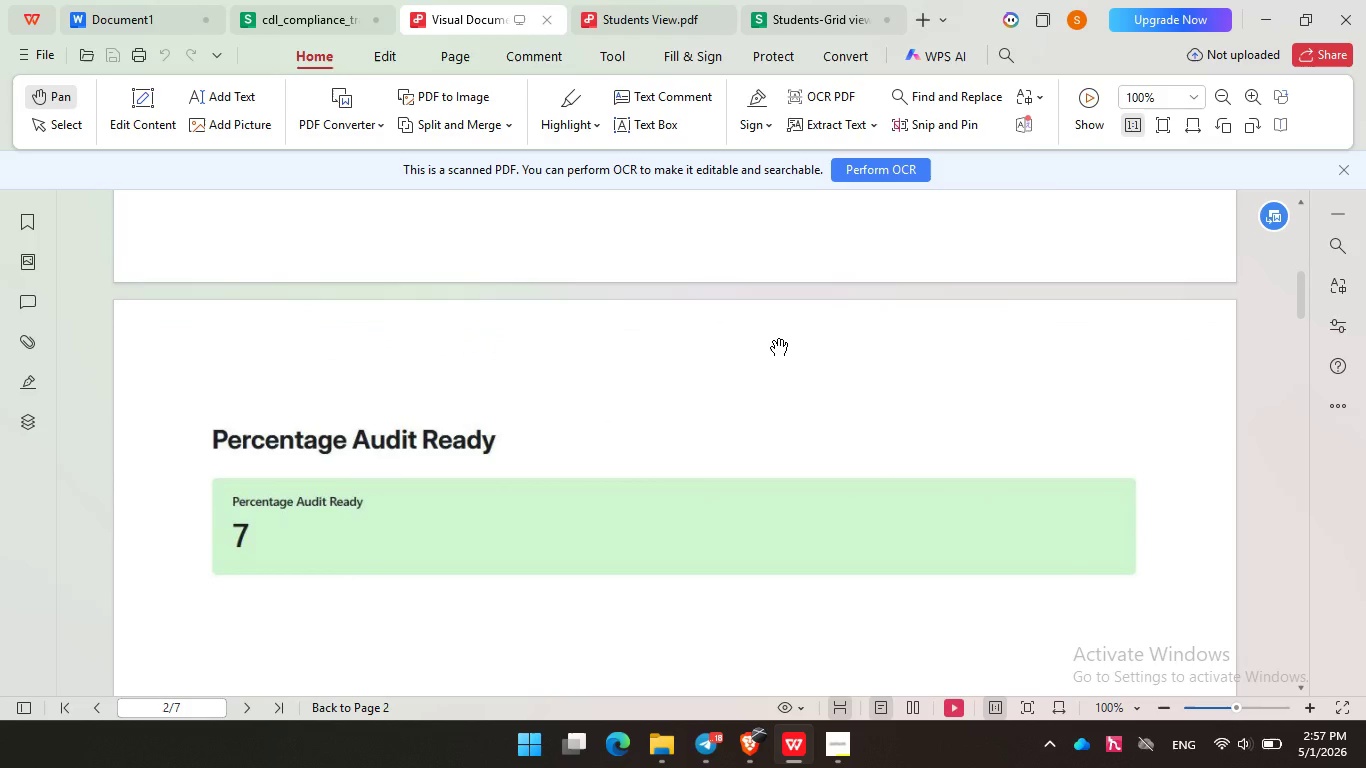 
key(ArrowDown)
 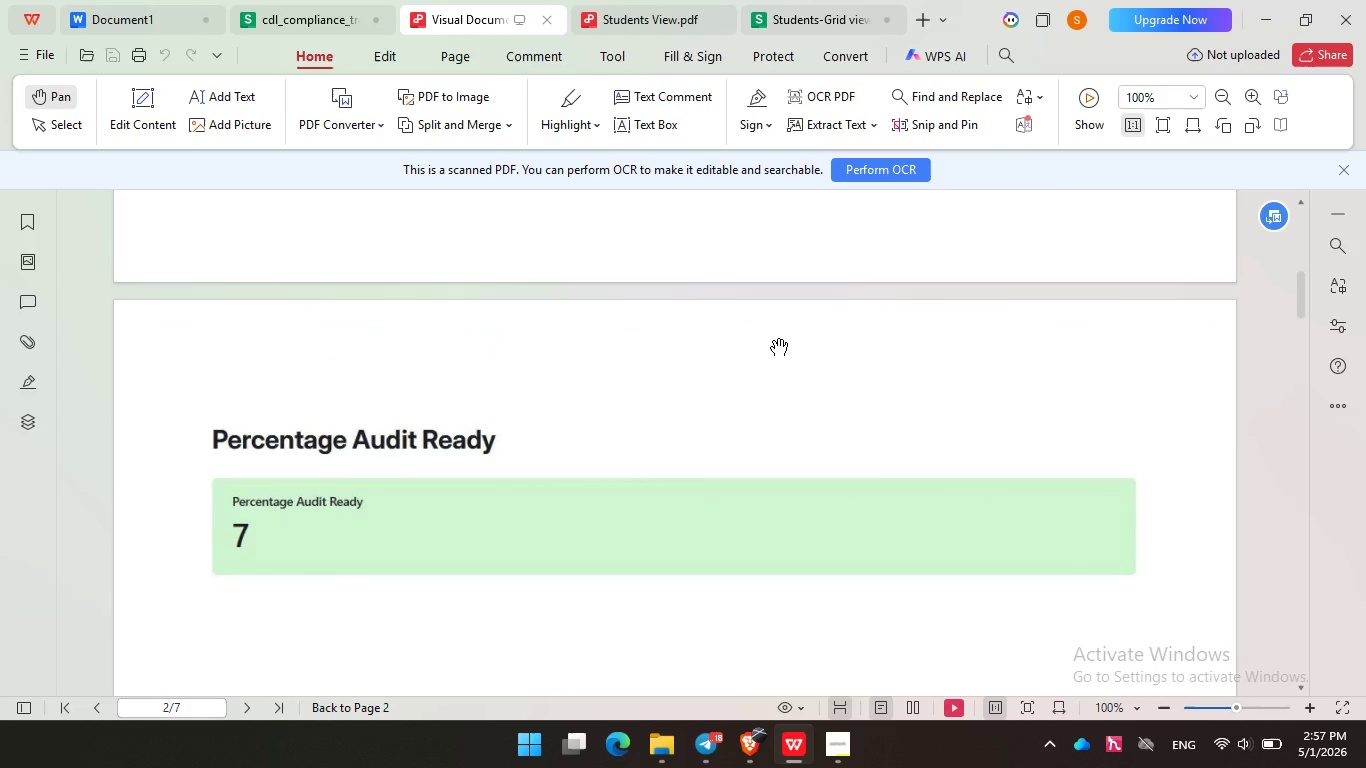 
key(ArrowDown)
 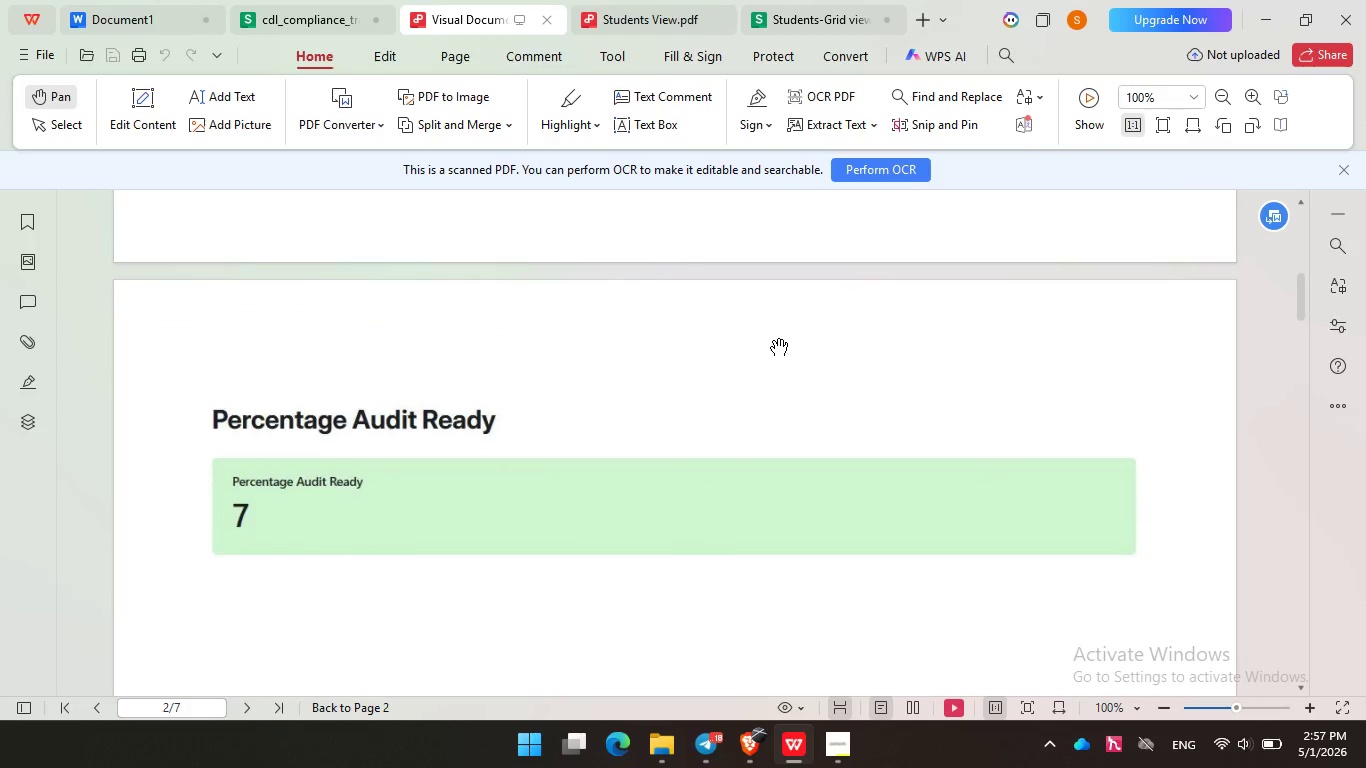 
key(ArrowDown)
 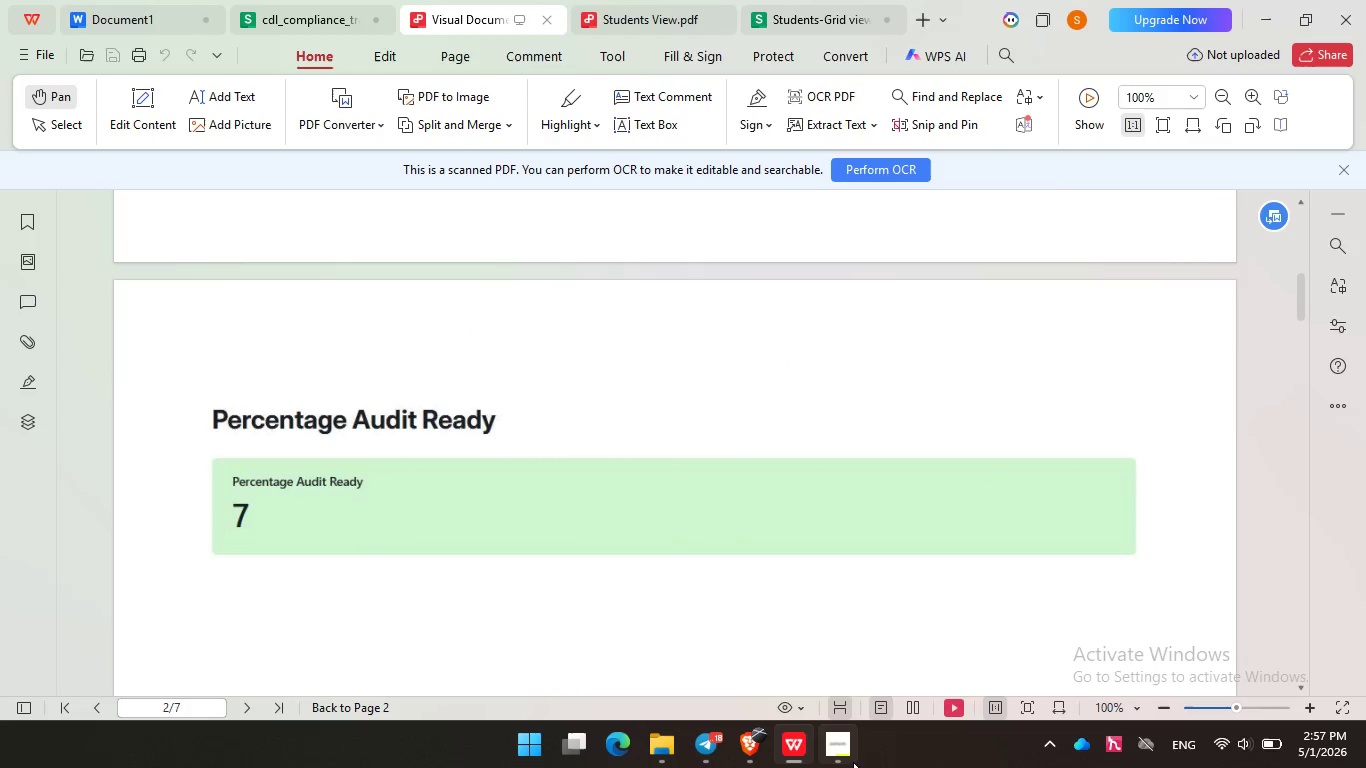 
left_click([853, 762])